 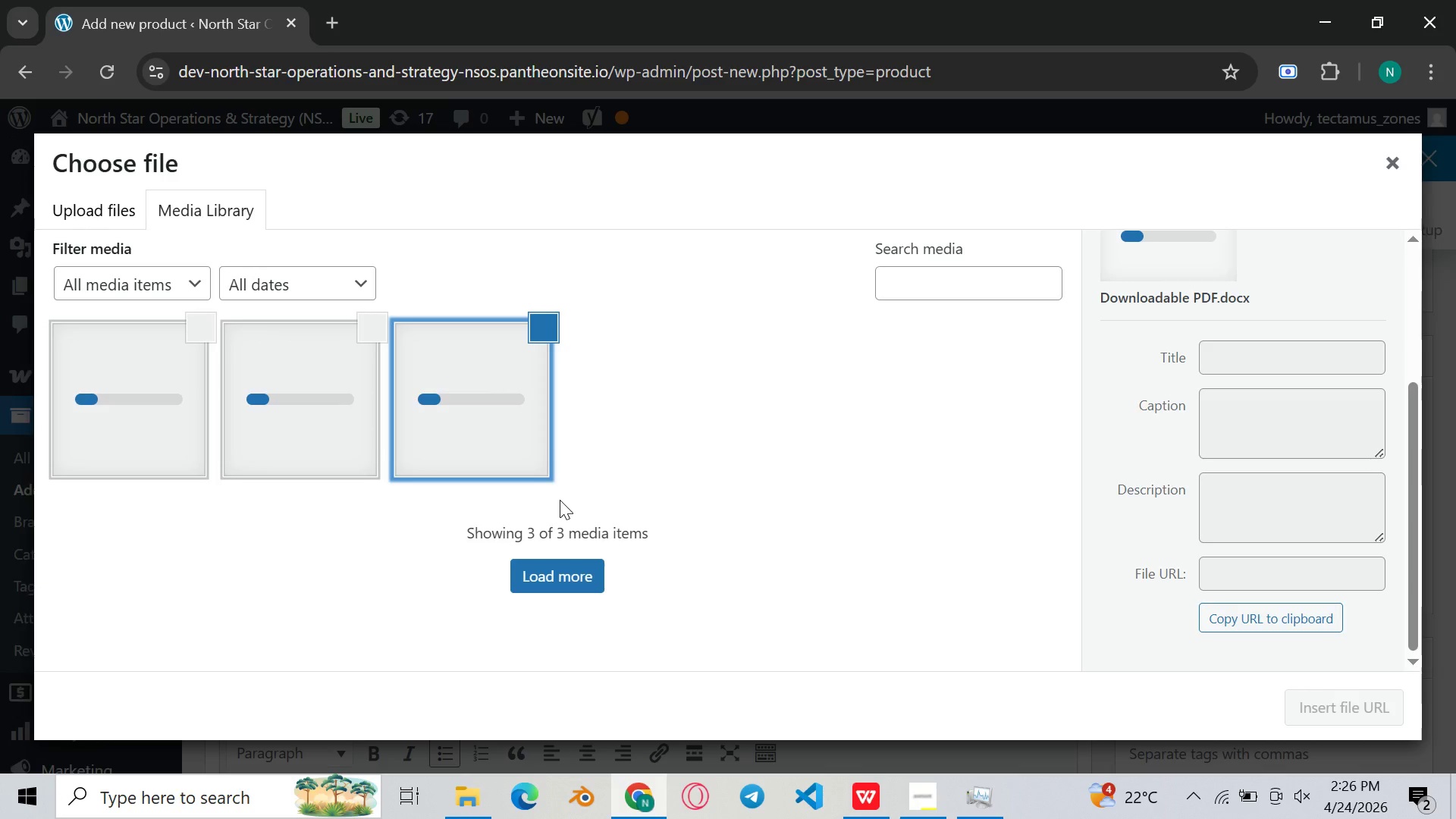 
left_click([1389, 163])
 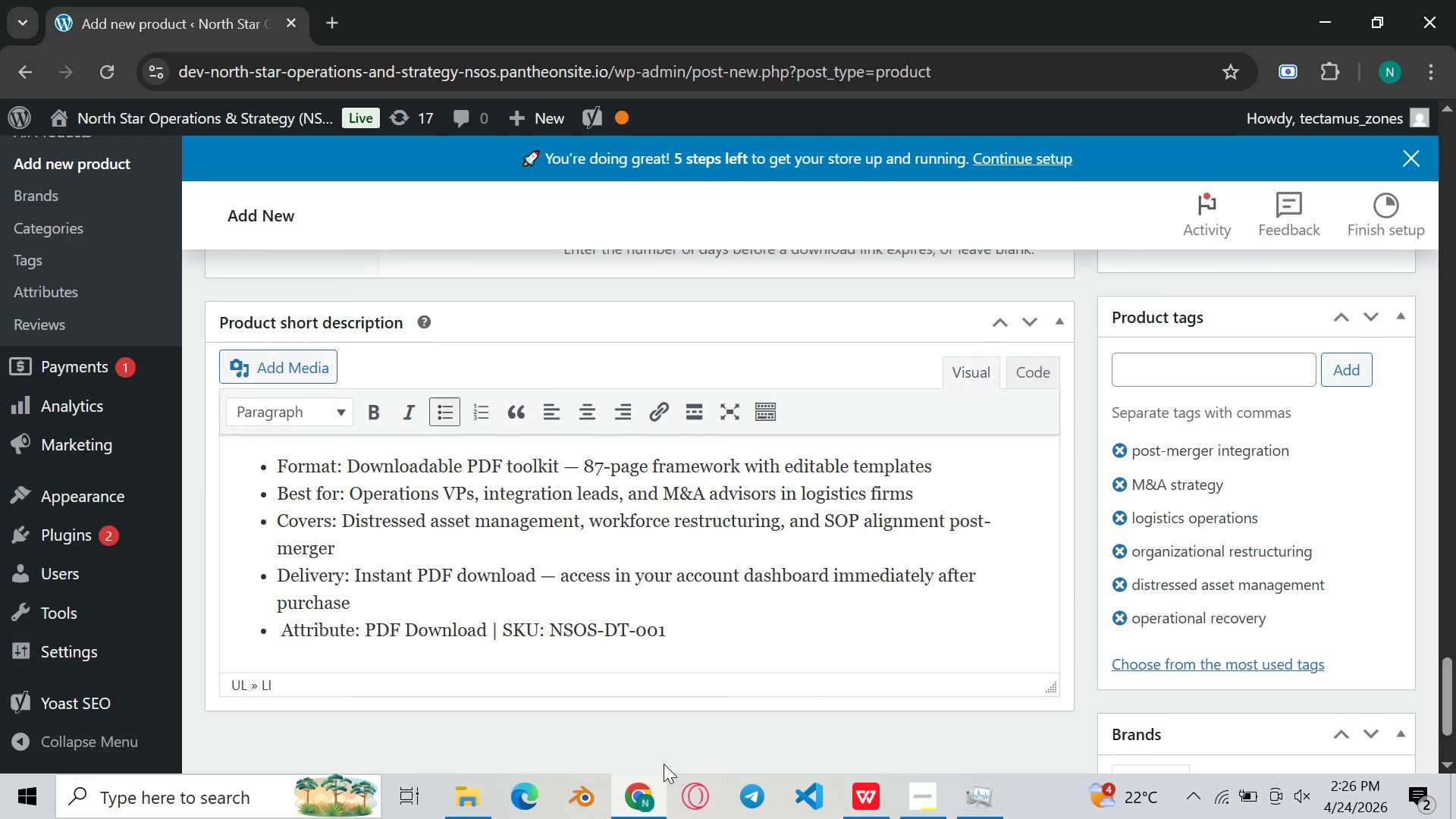 
left_click([639, 797])
 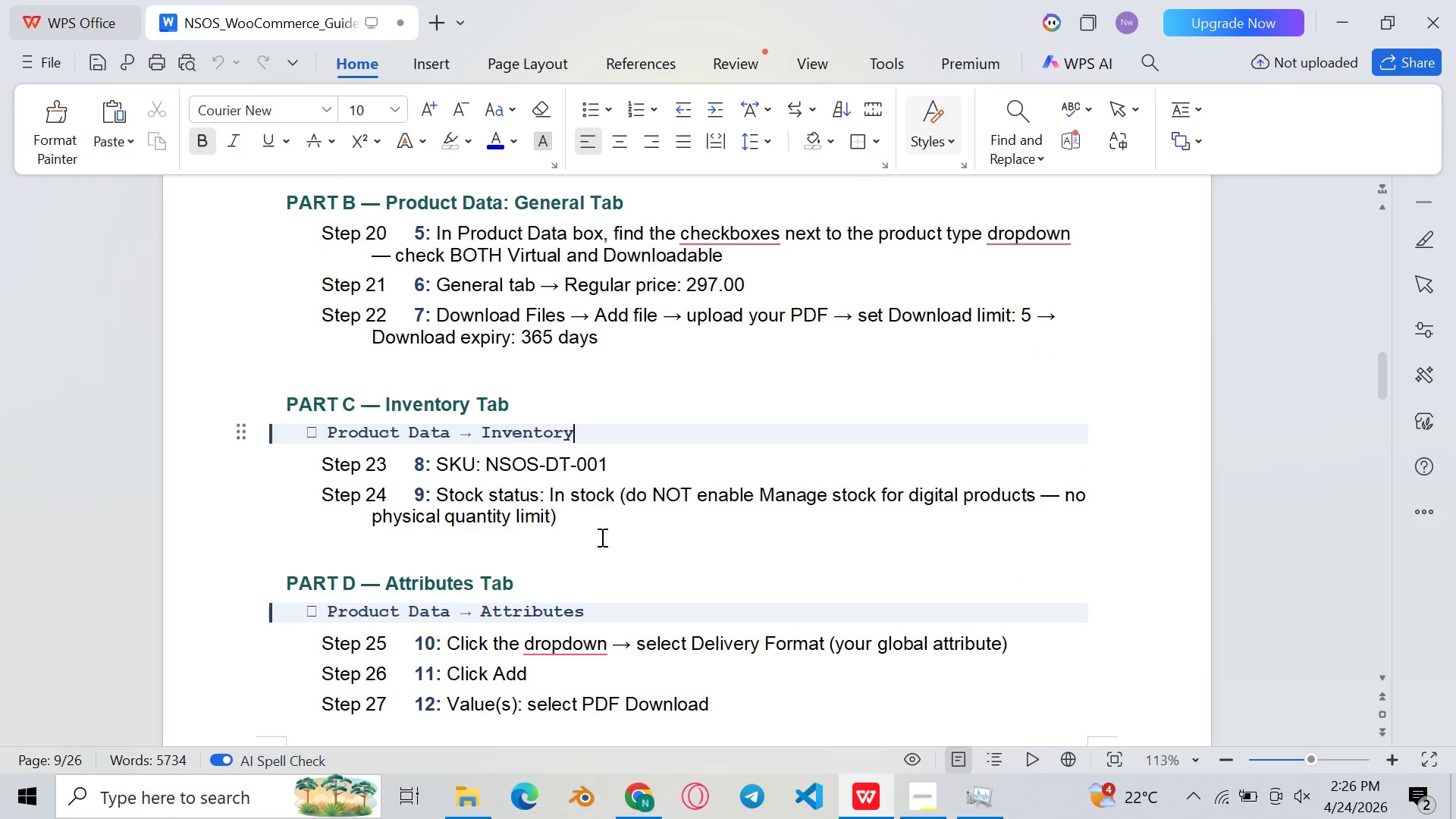 
wait(9.31)
 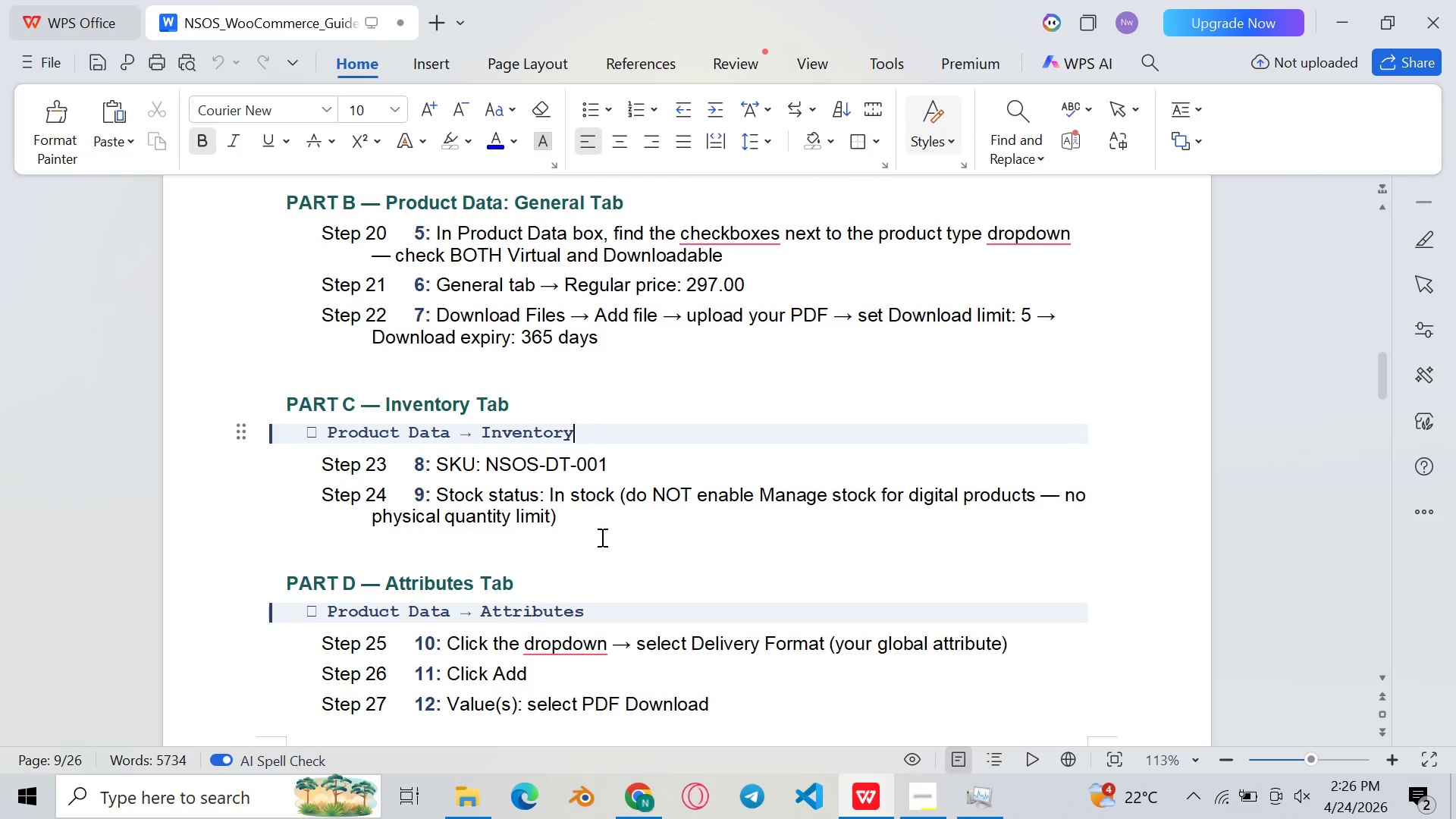 
left_click([739, 435])
 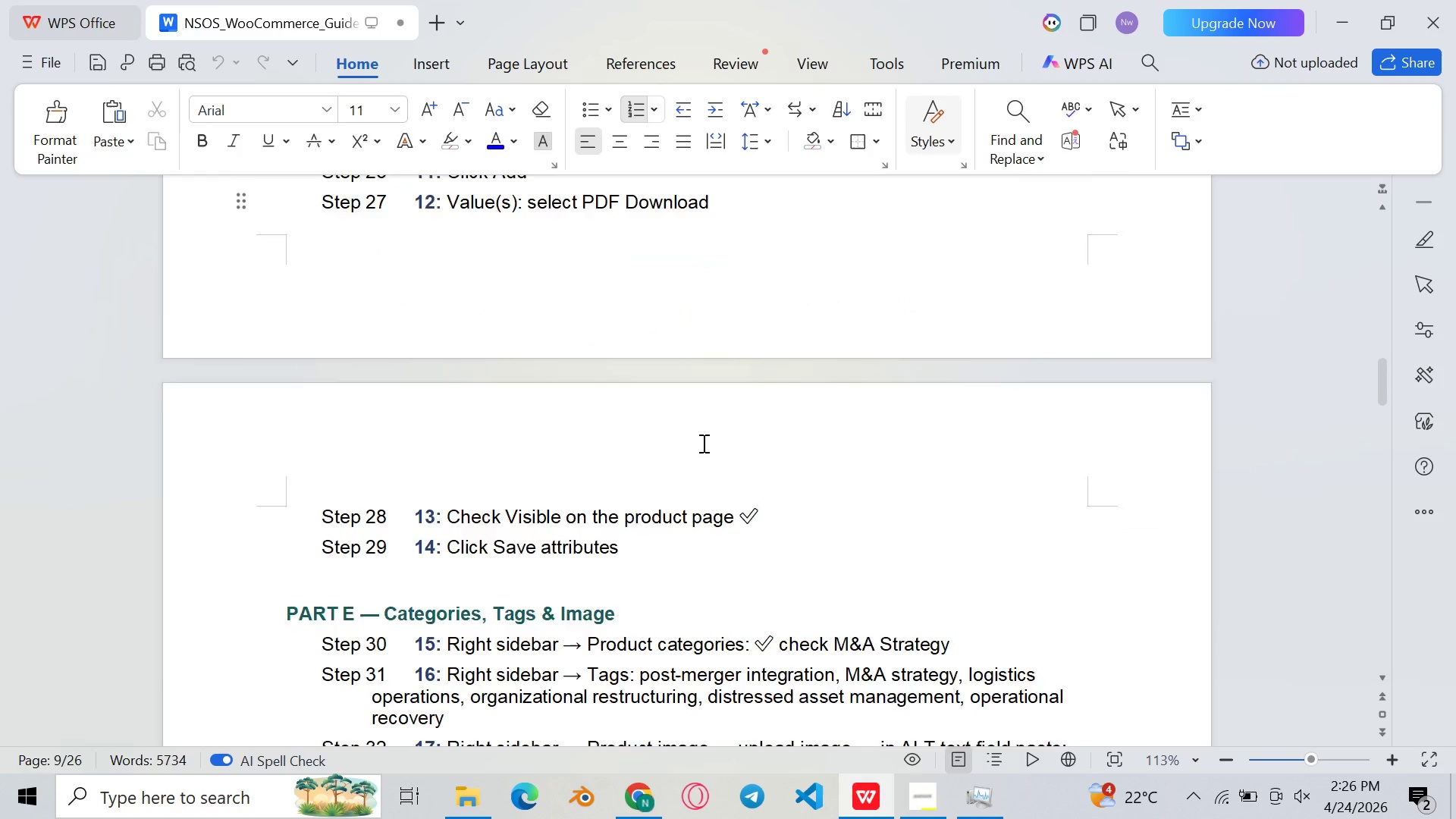 
wait(5.91)
 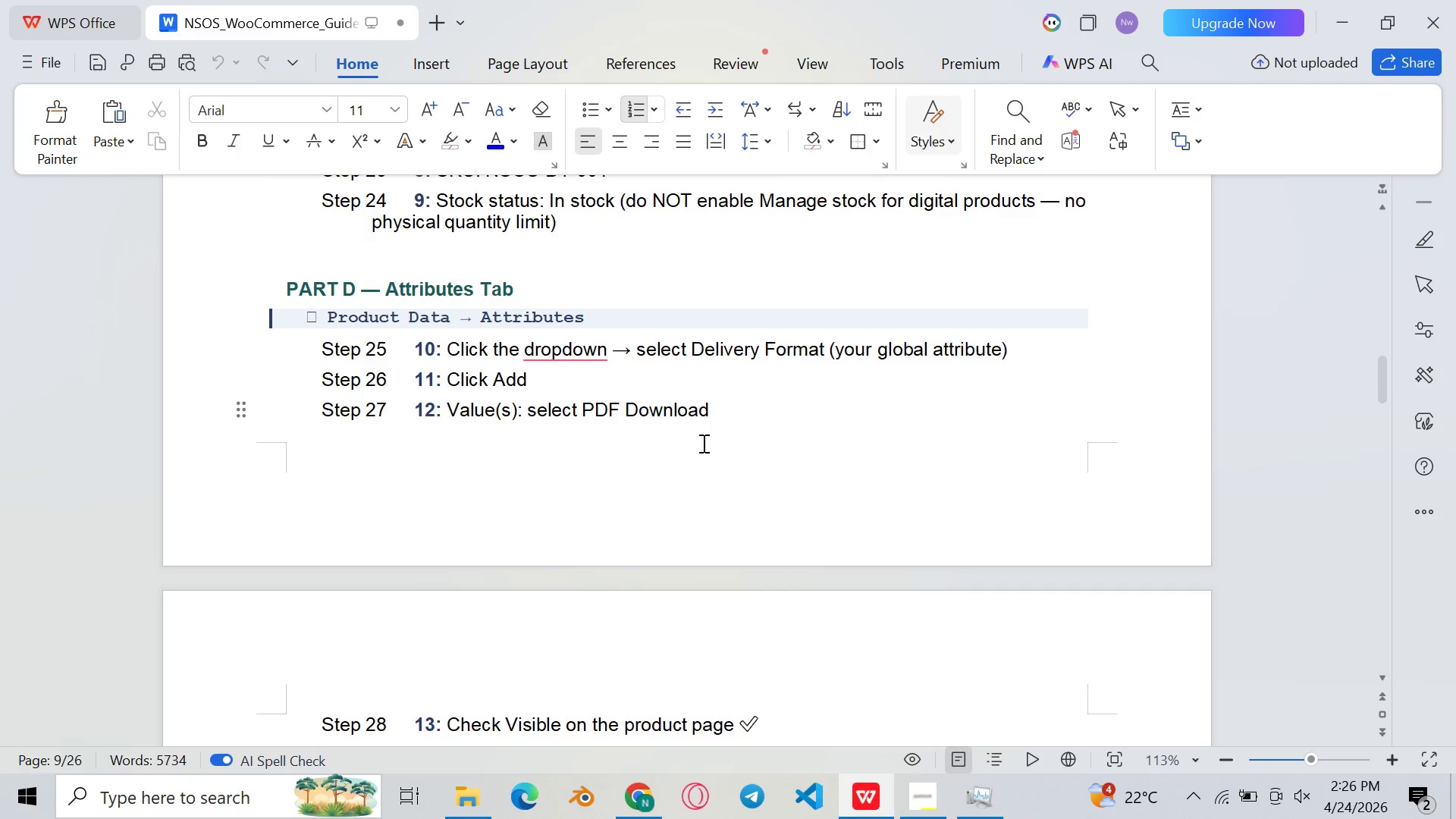 
left_click([679, 453])
 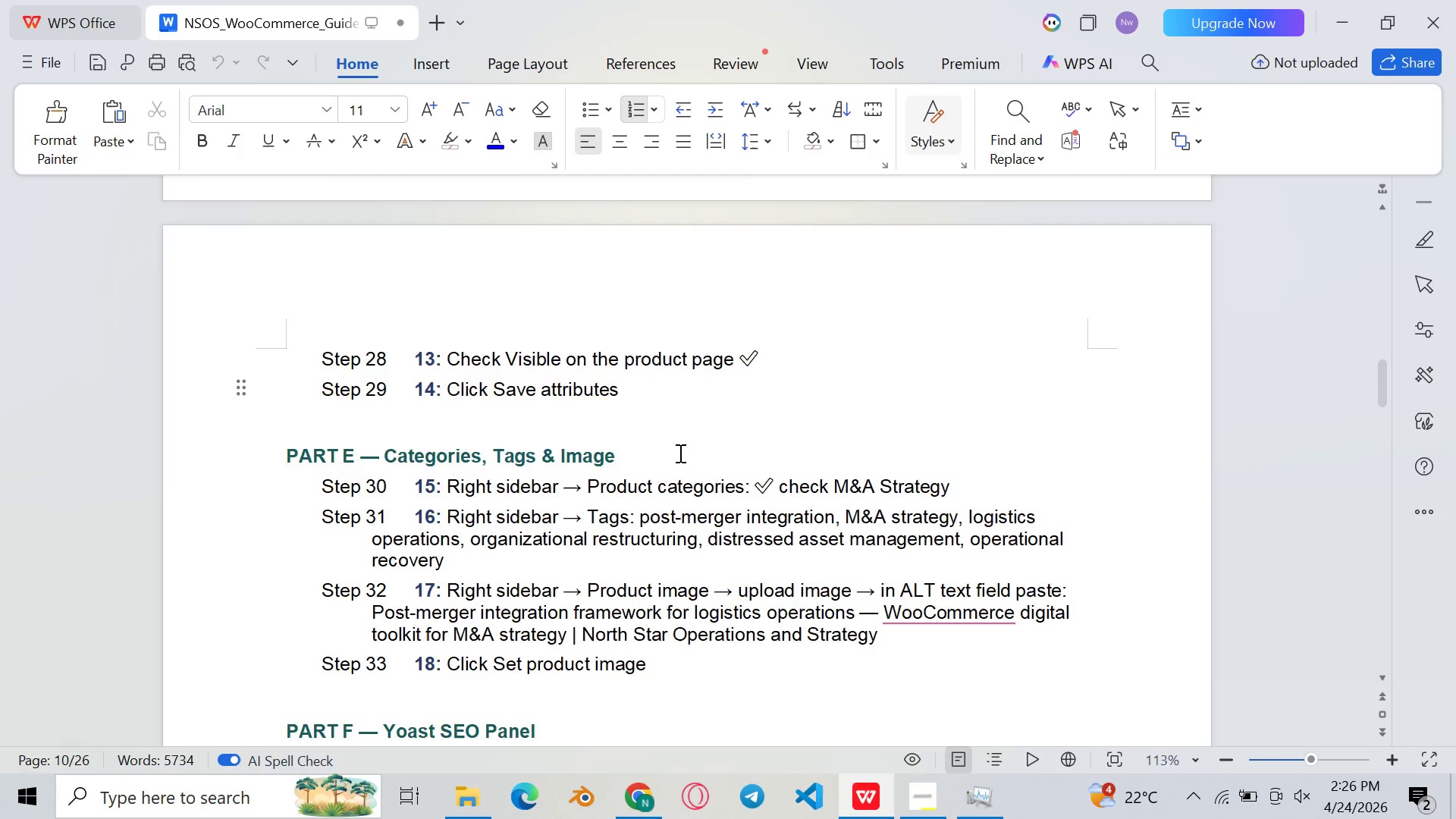 
wait(6.61)
 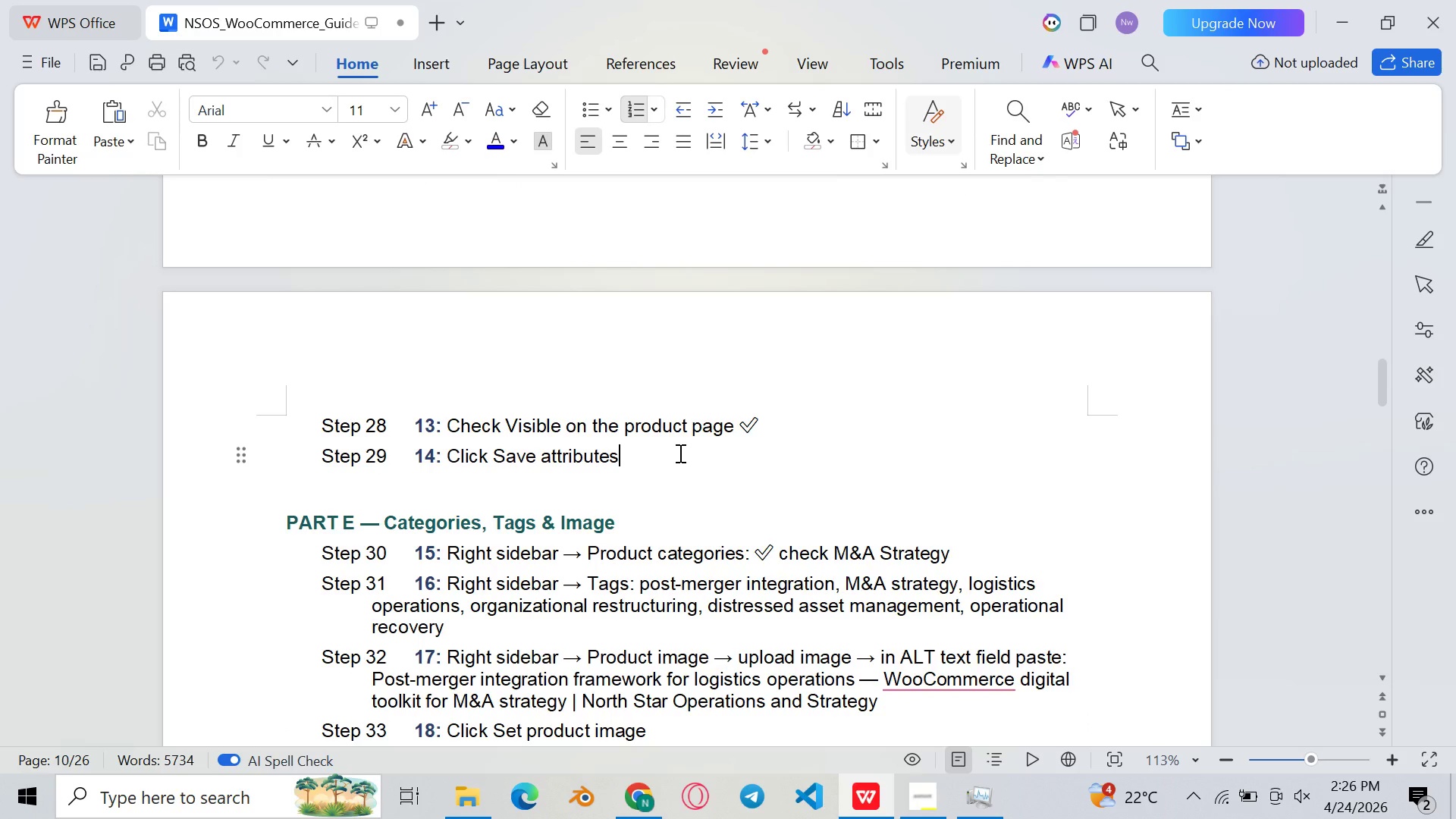 
left_click([692, 378])
 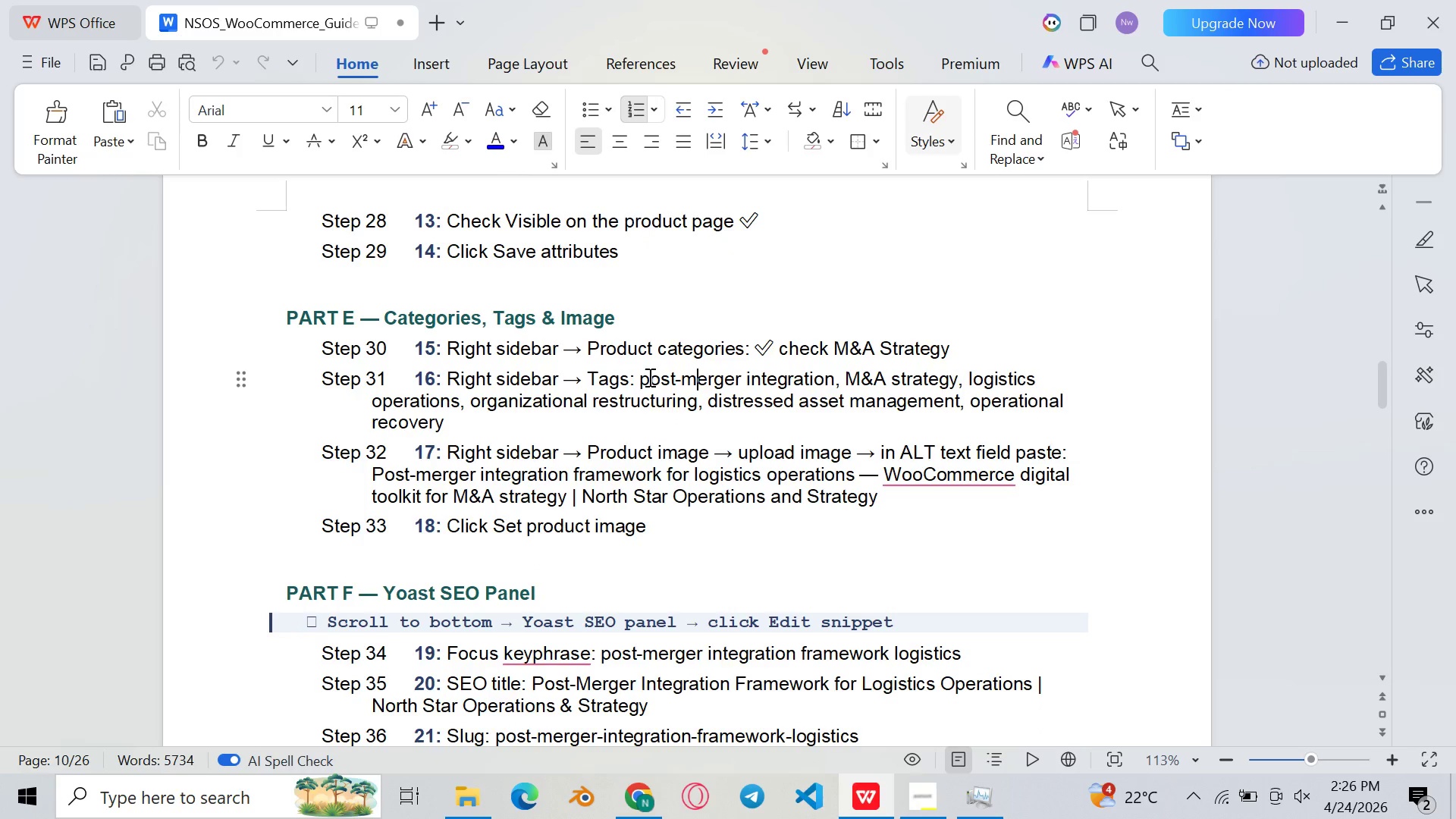 
left_click([636, 798])
 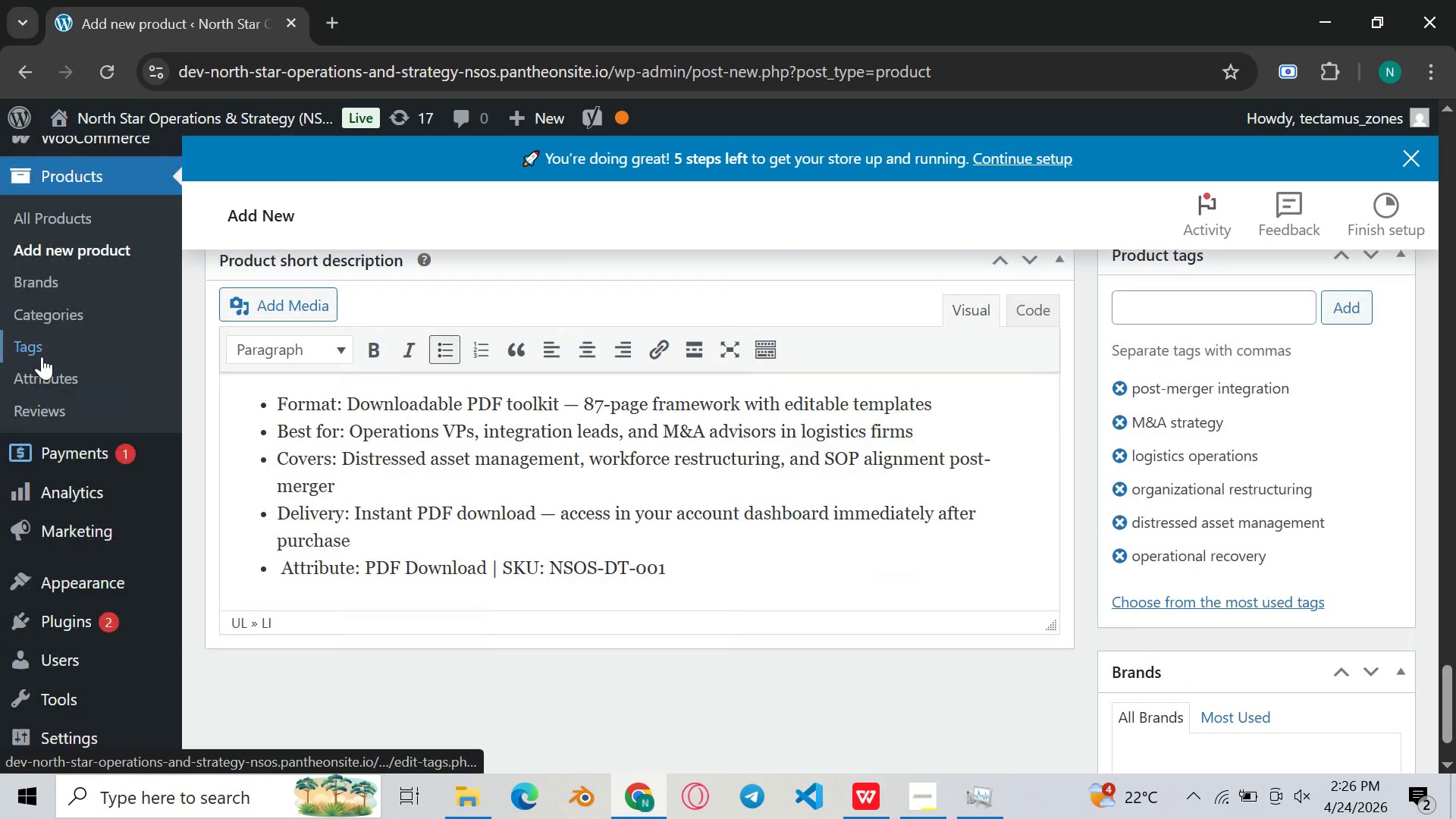 
left_click([58, 315])
 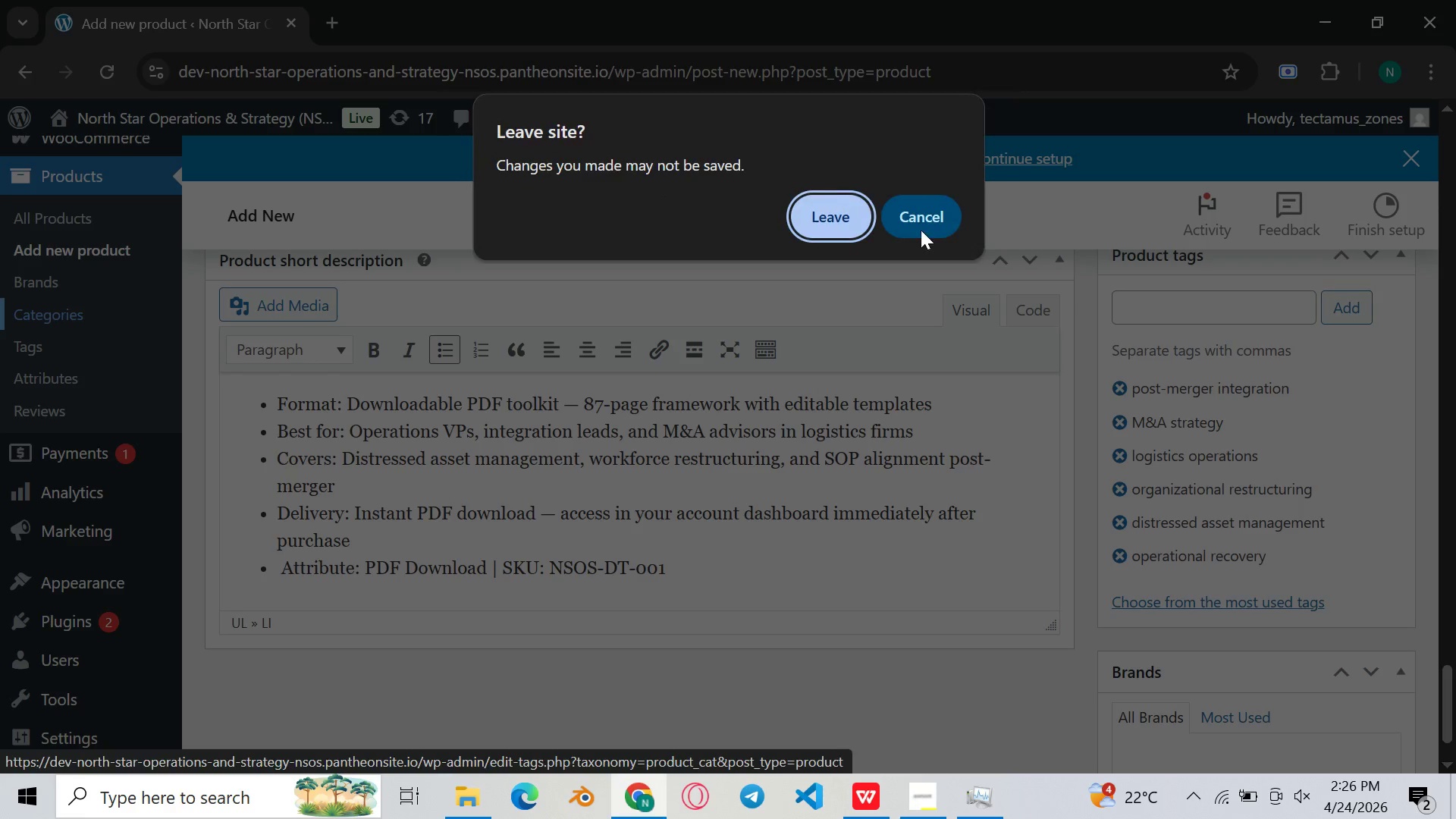 
left_click([924, 211])
 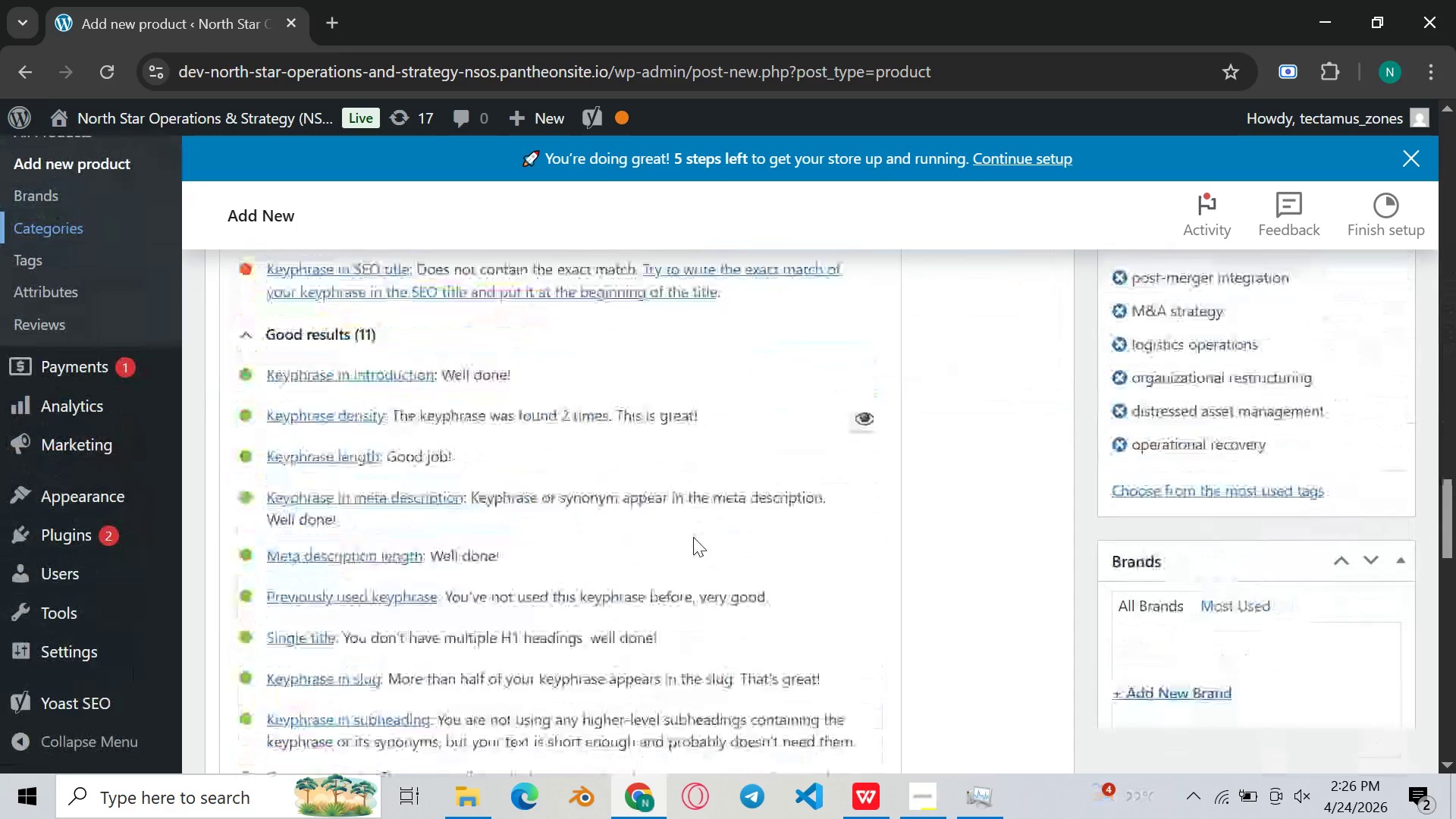 
wait(15.23)
 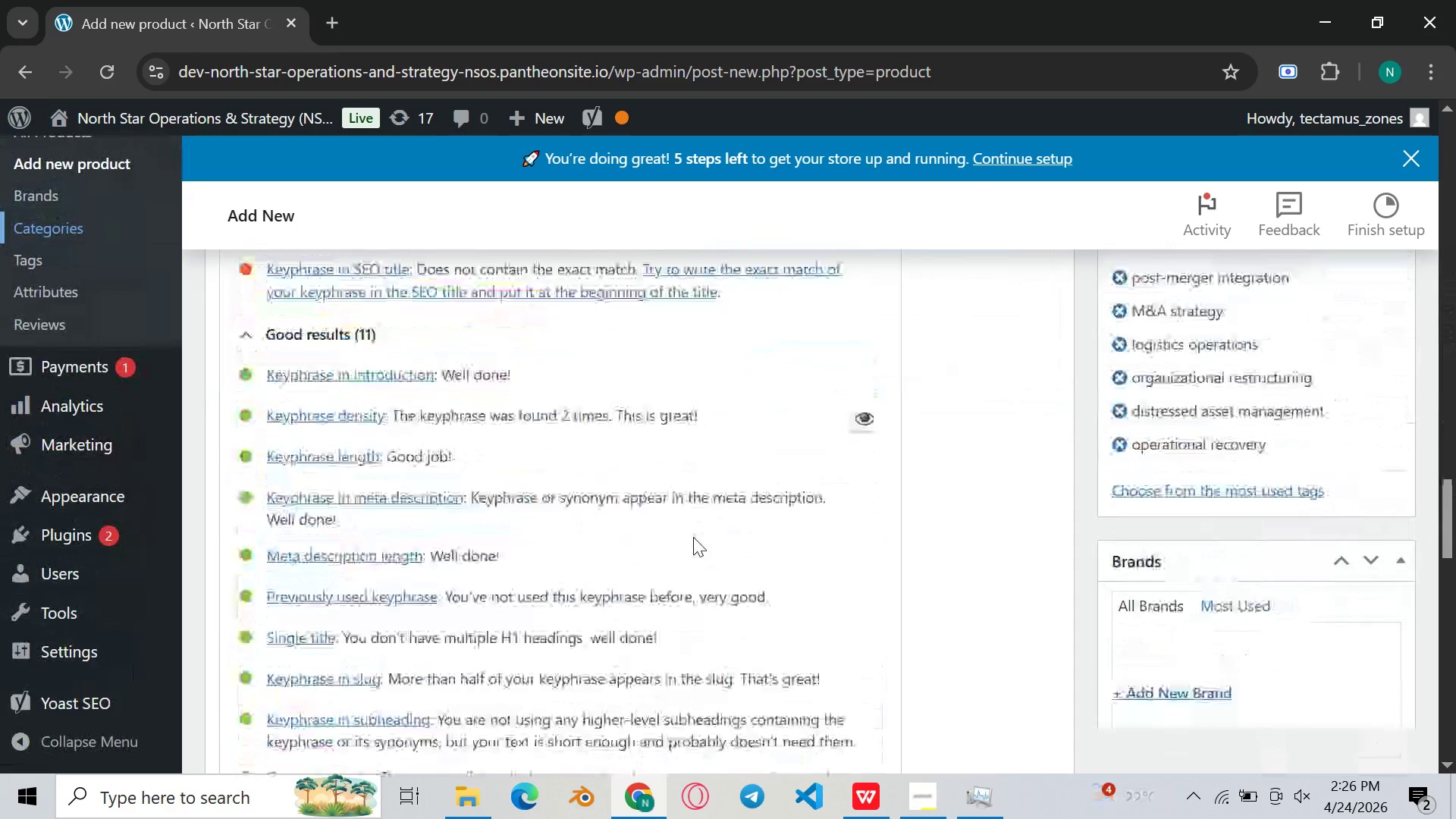 
left_click([1367, 553])
 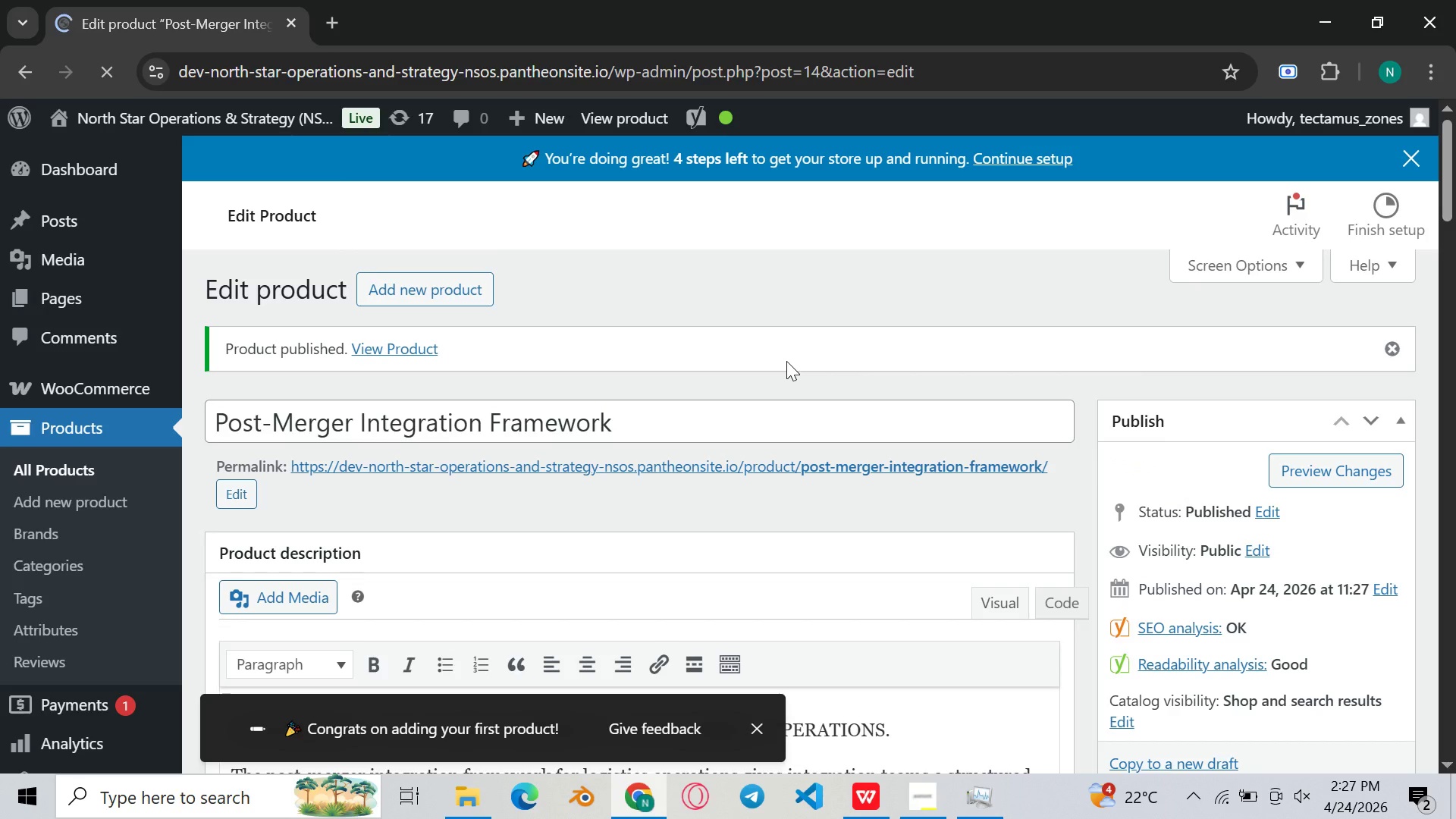 
wait(25.83)
 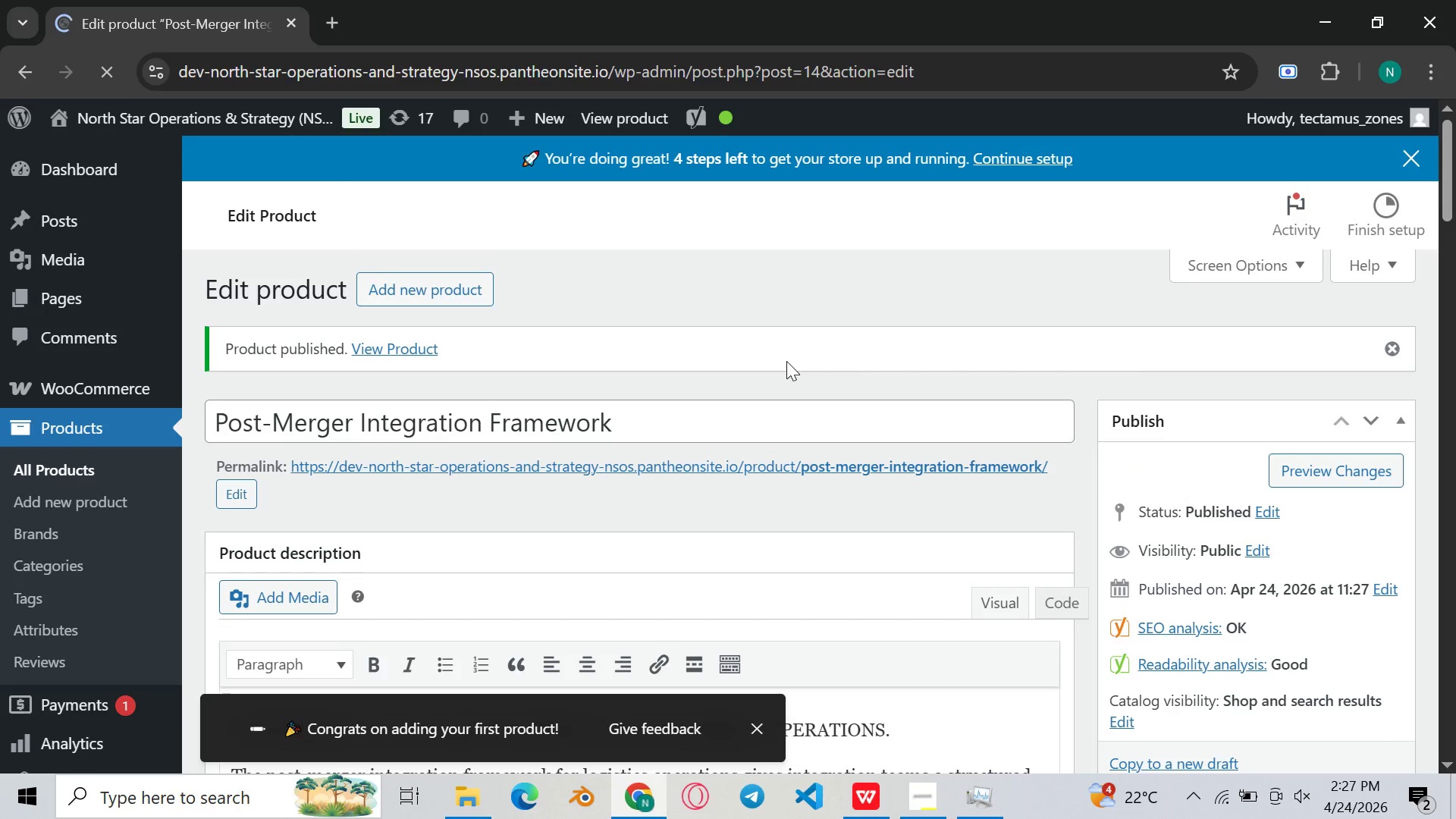 
left_click([1343, 471])
 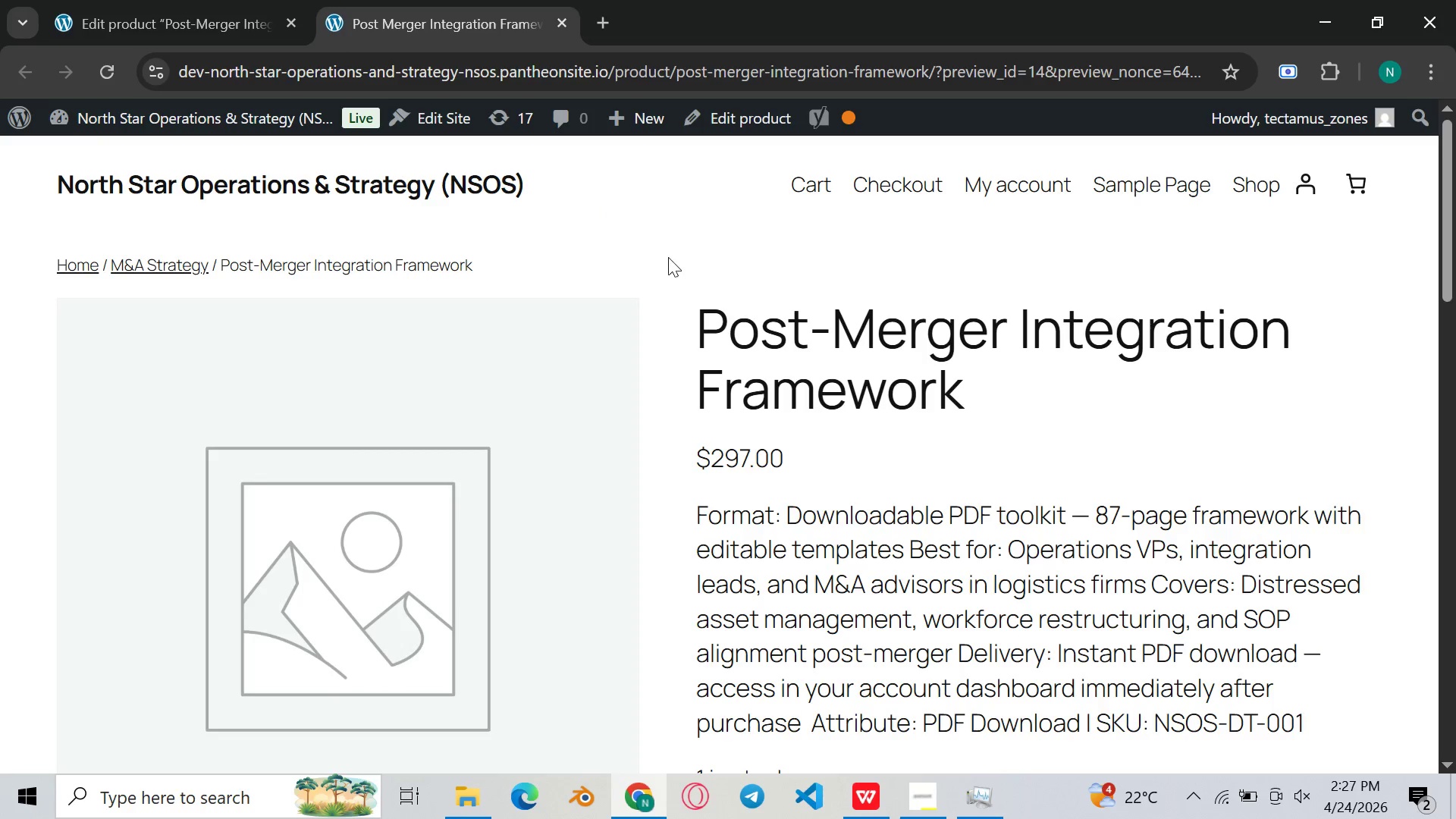 
wait(13.76)
 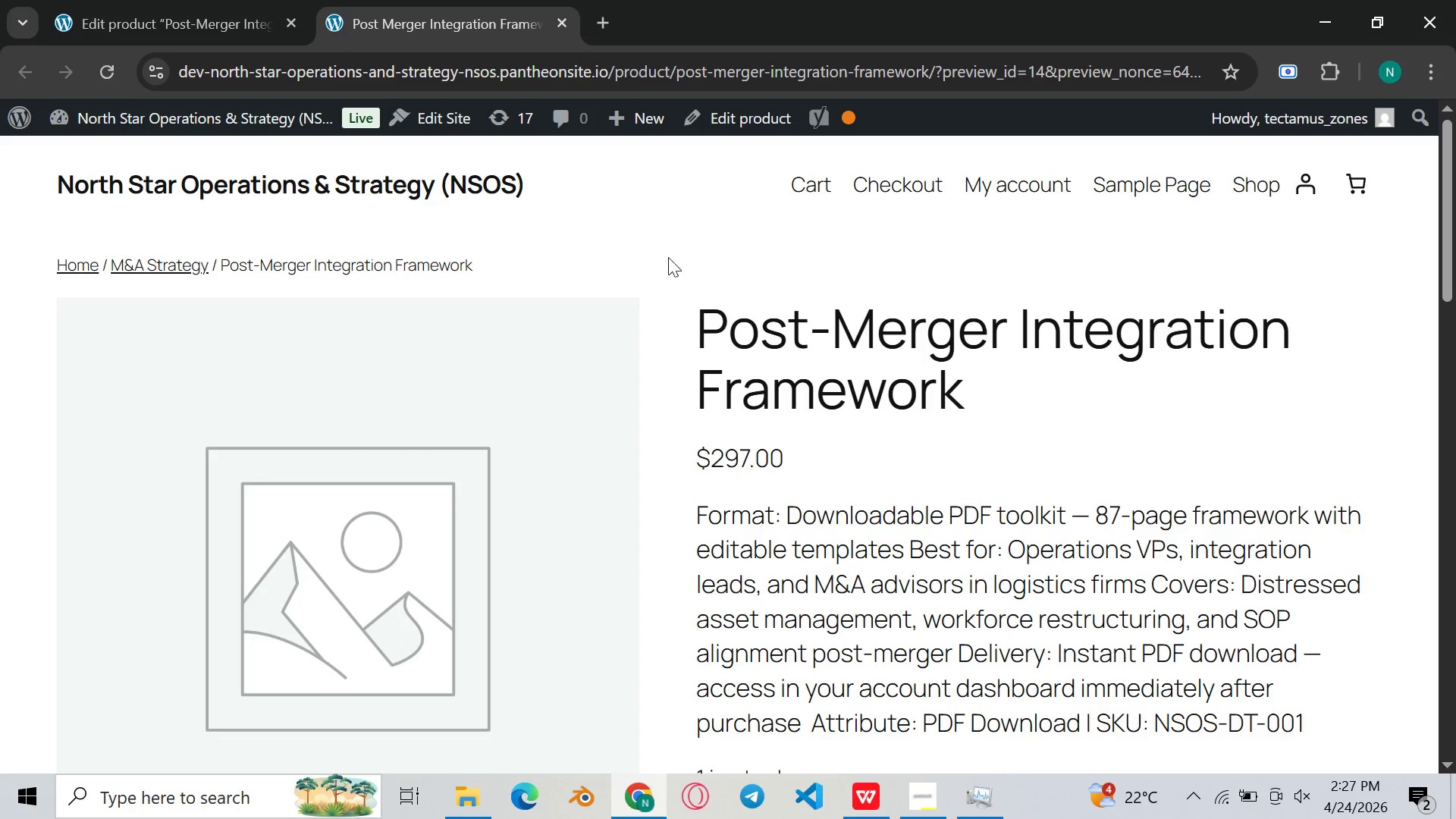 
left_click([697, 409])
 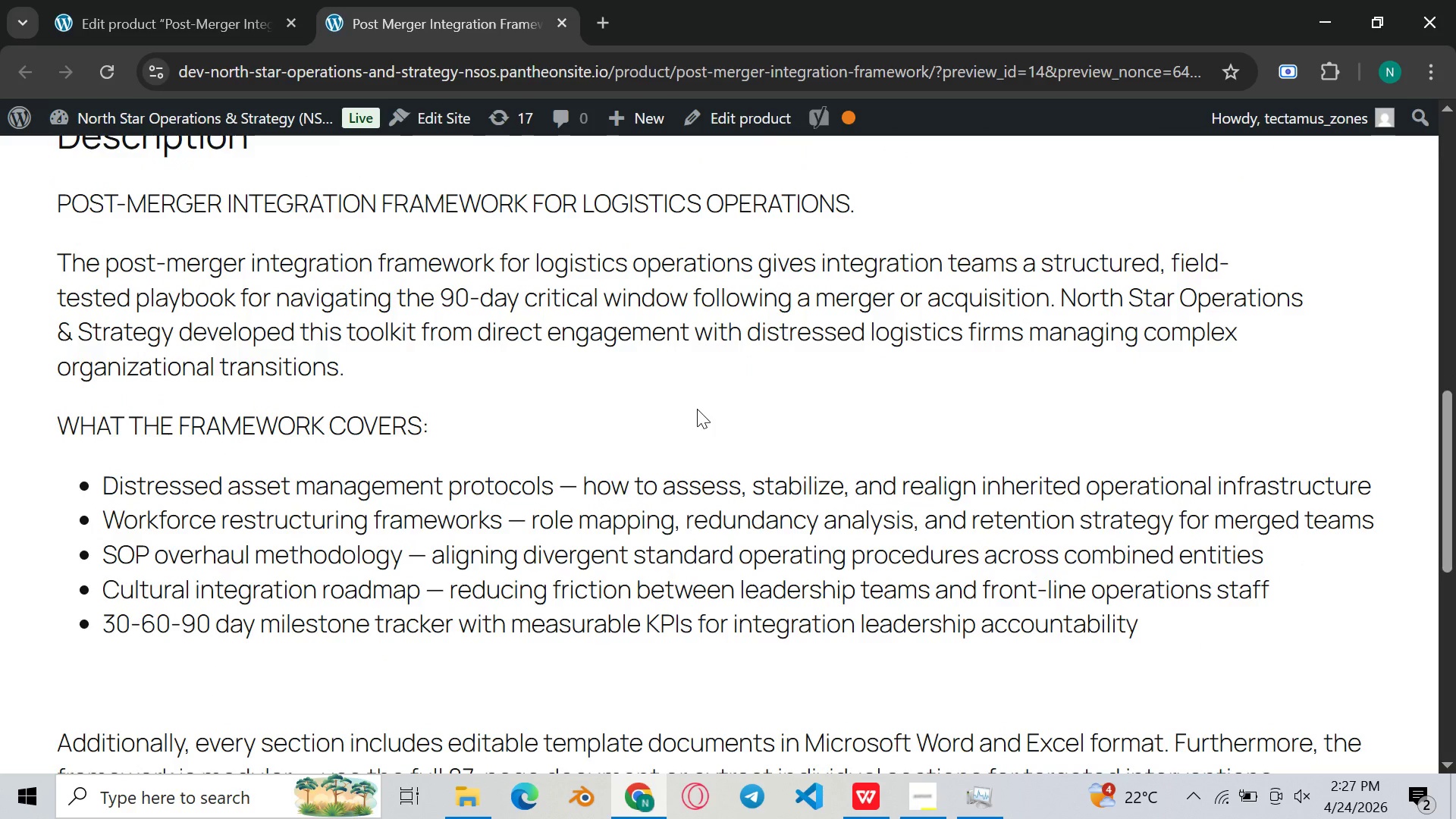 
left_click([738, 399])
 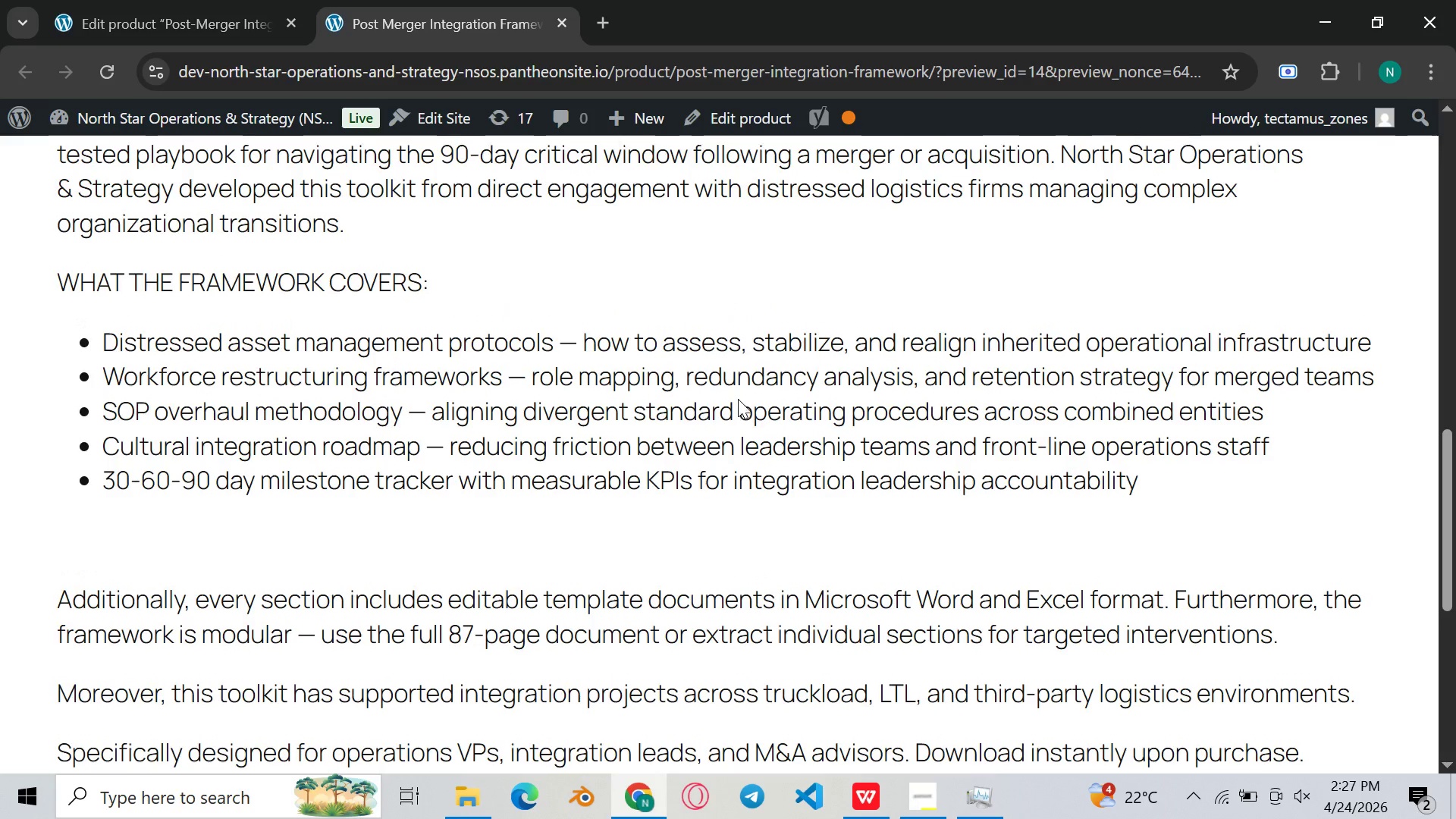 
wait(5.12)
 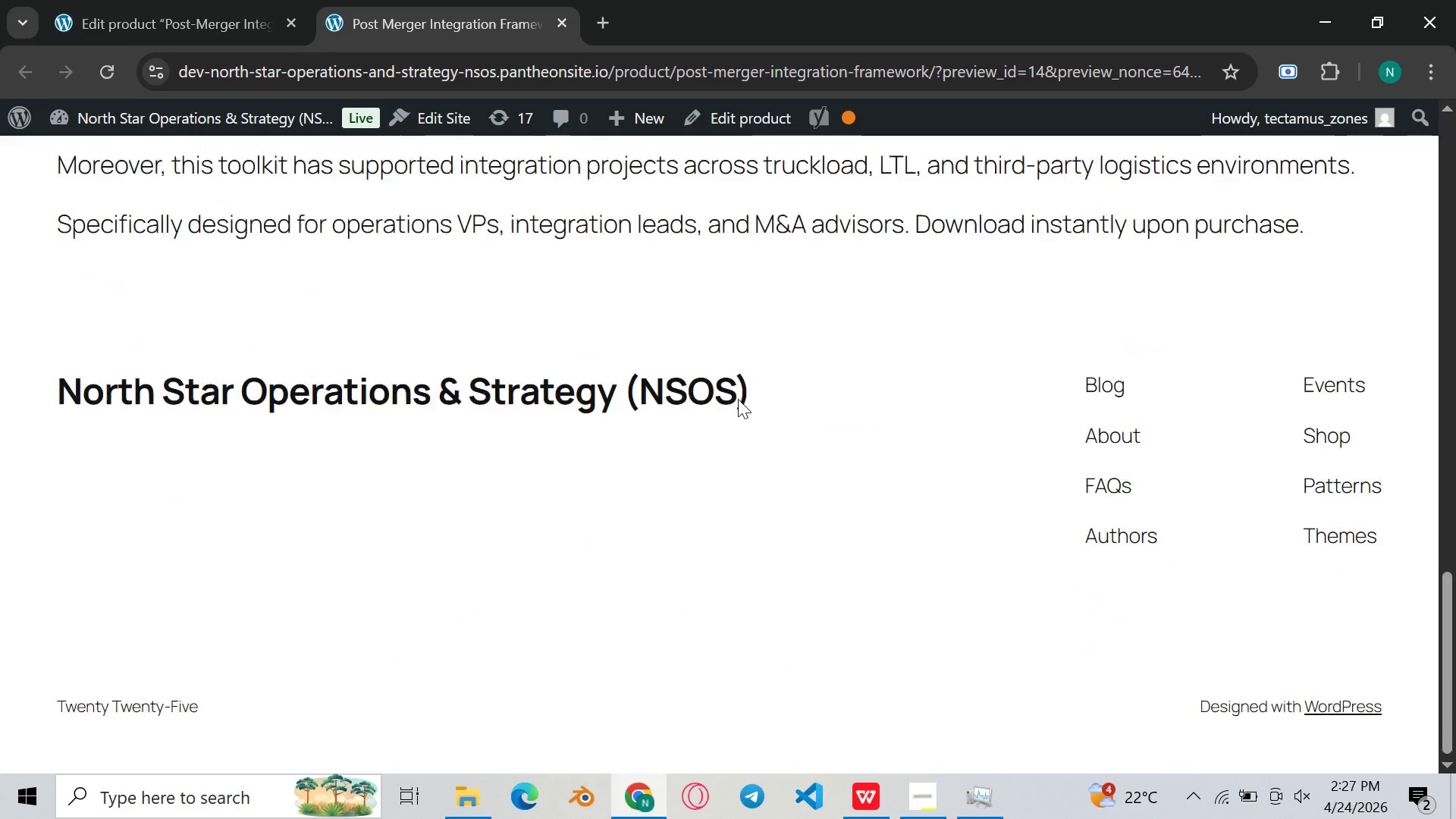 
left_click([738, 399])
 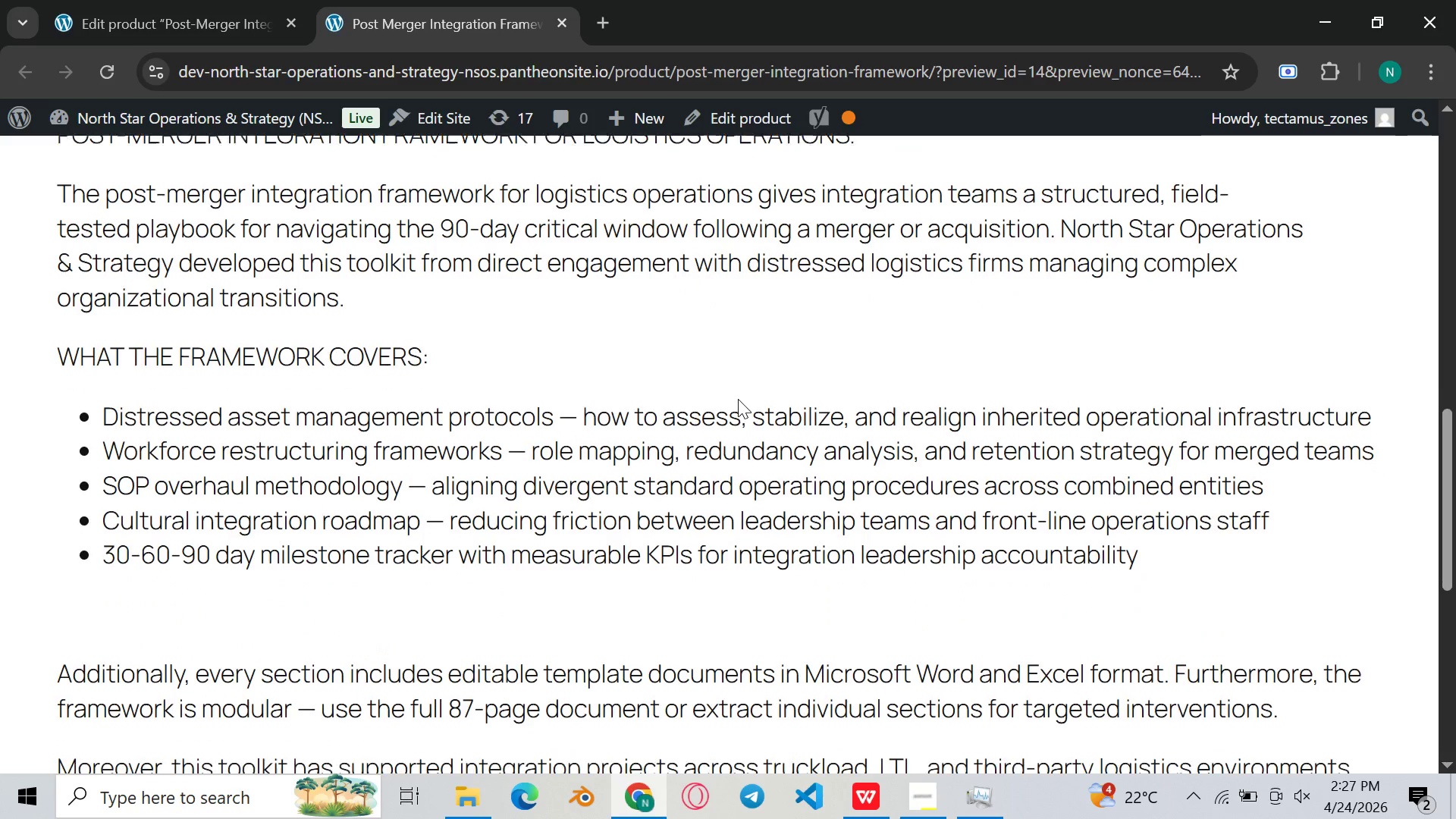 
left_click([171, 0])
 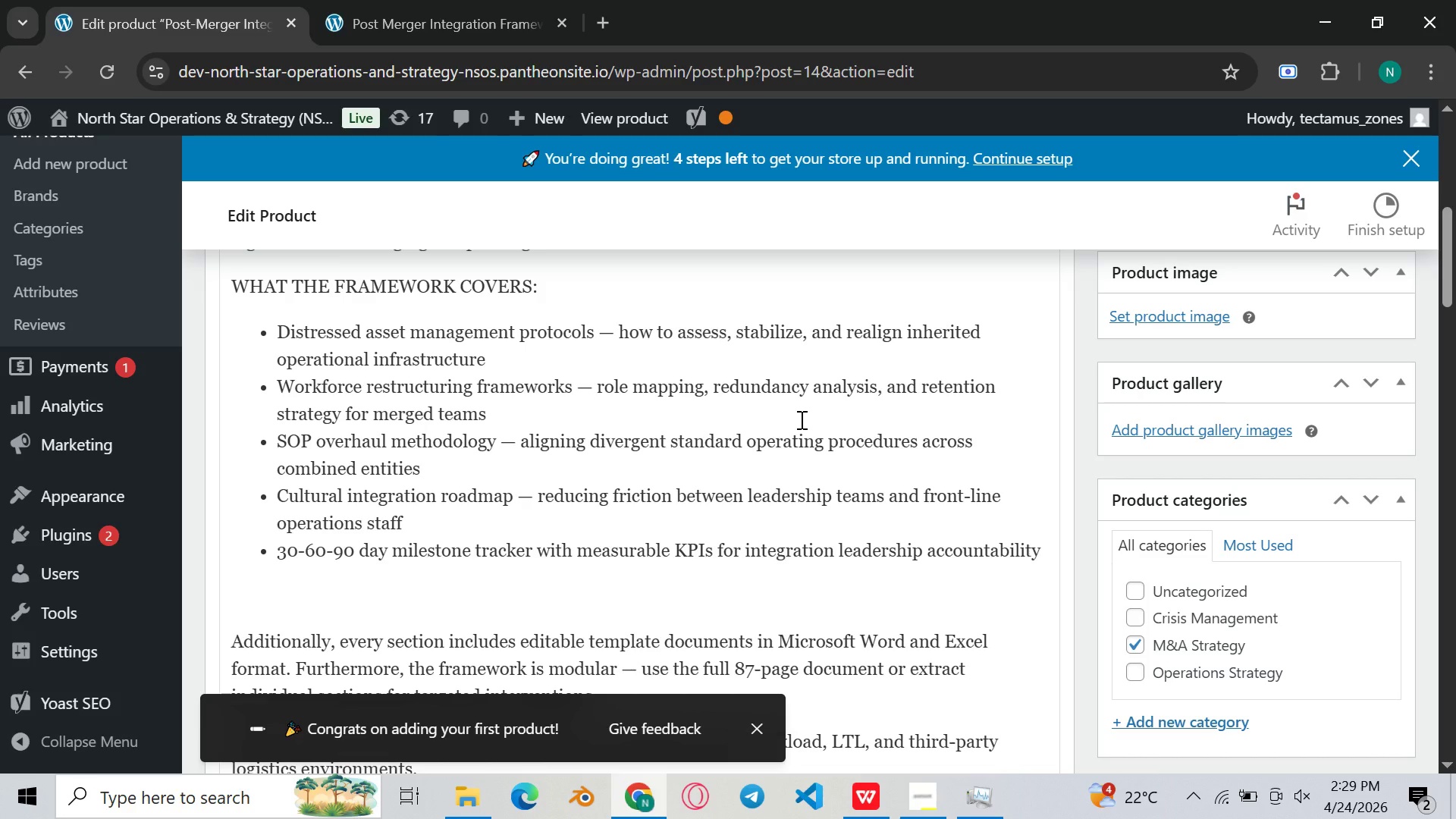 
wait(103.03)
 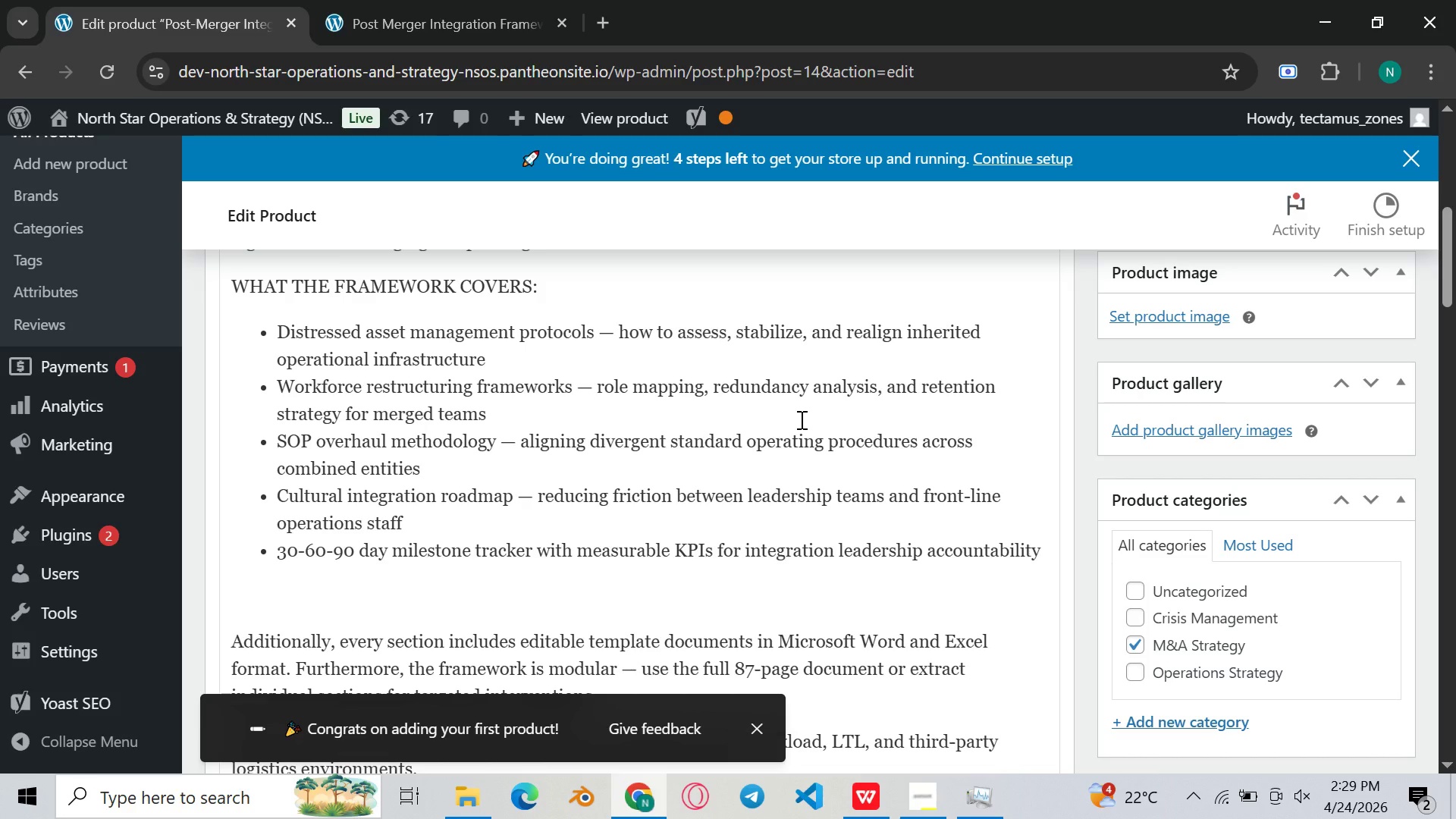 
left_click([800, 419])
 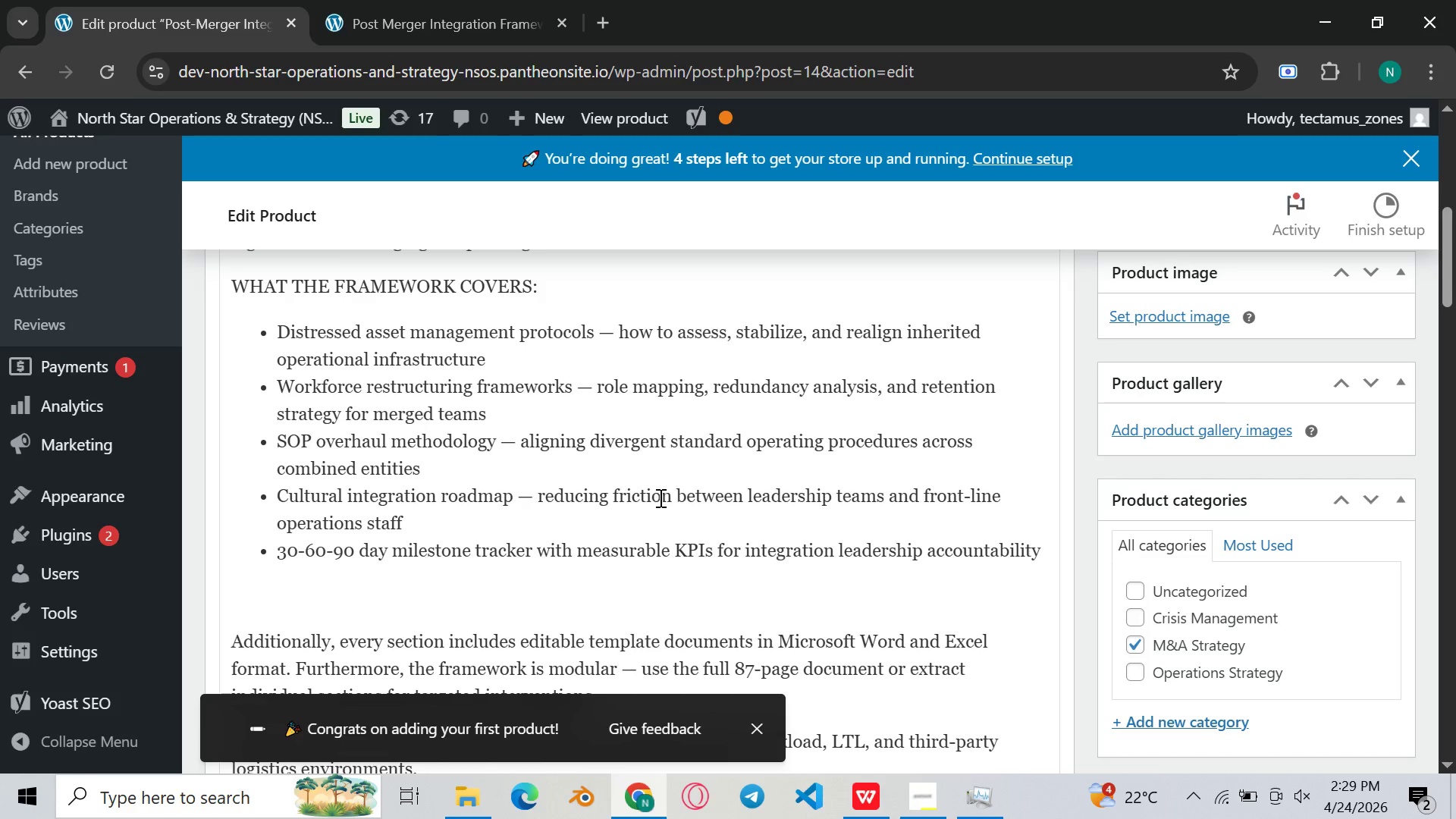 
left_click([659, 497])
 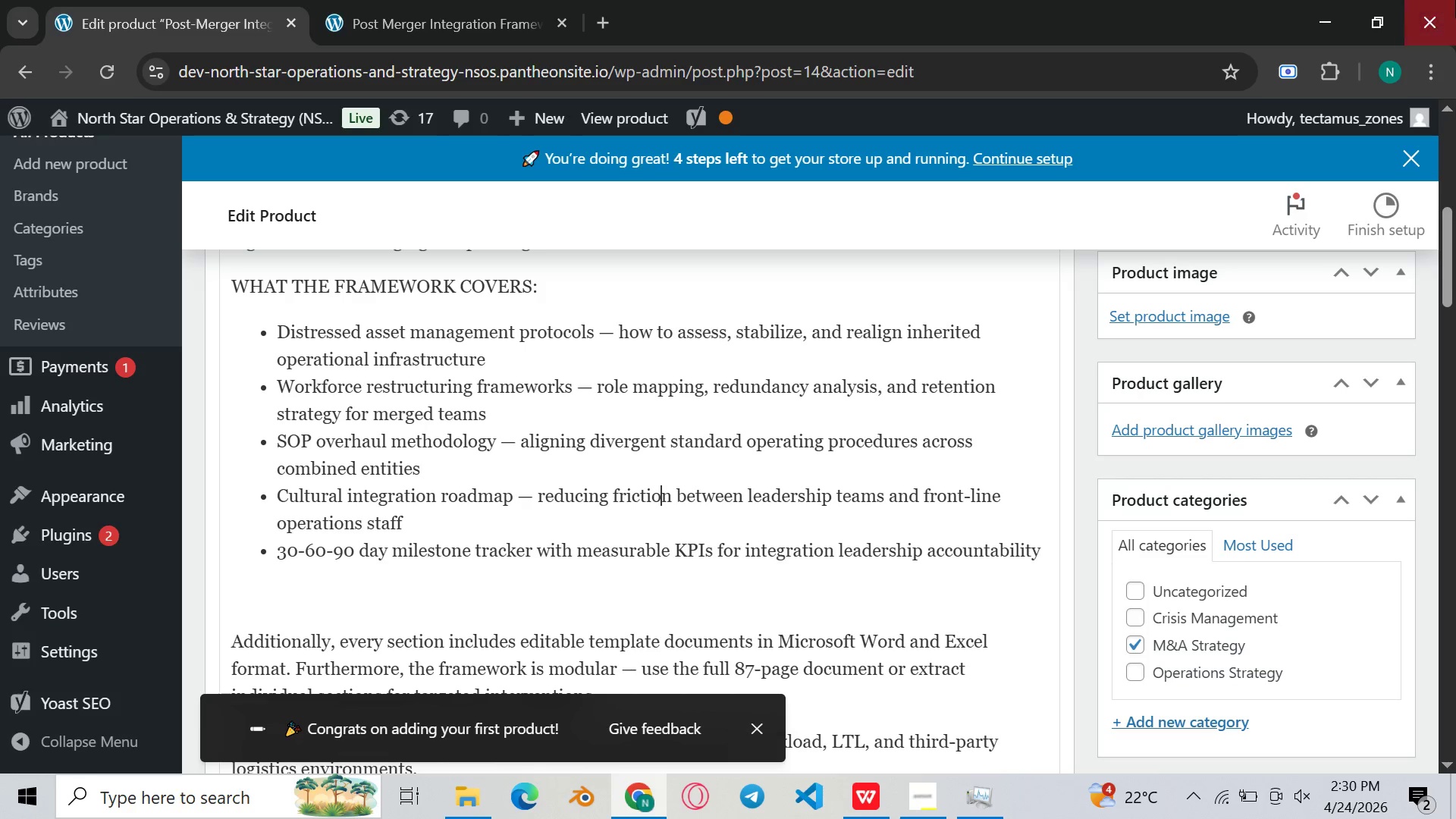 
wait(33.05)
 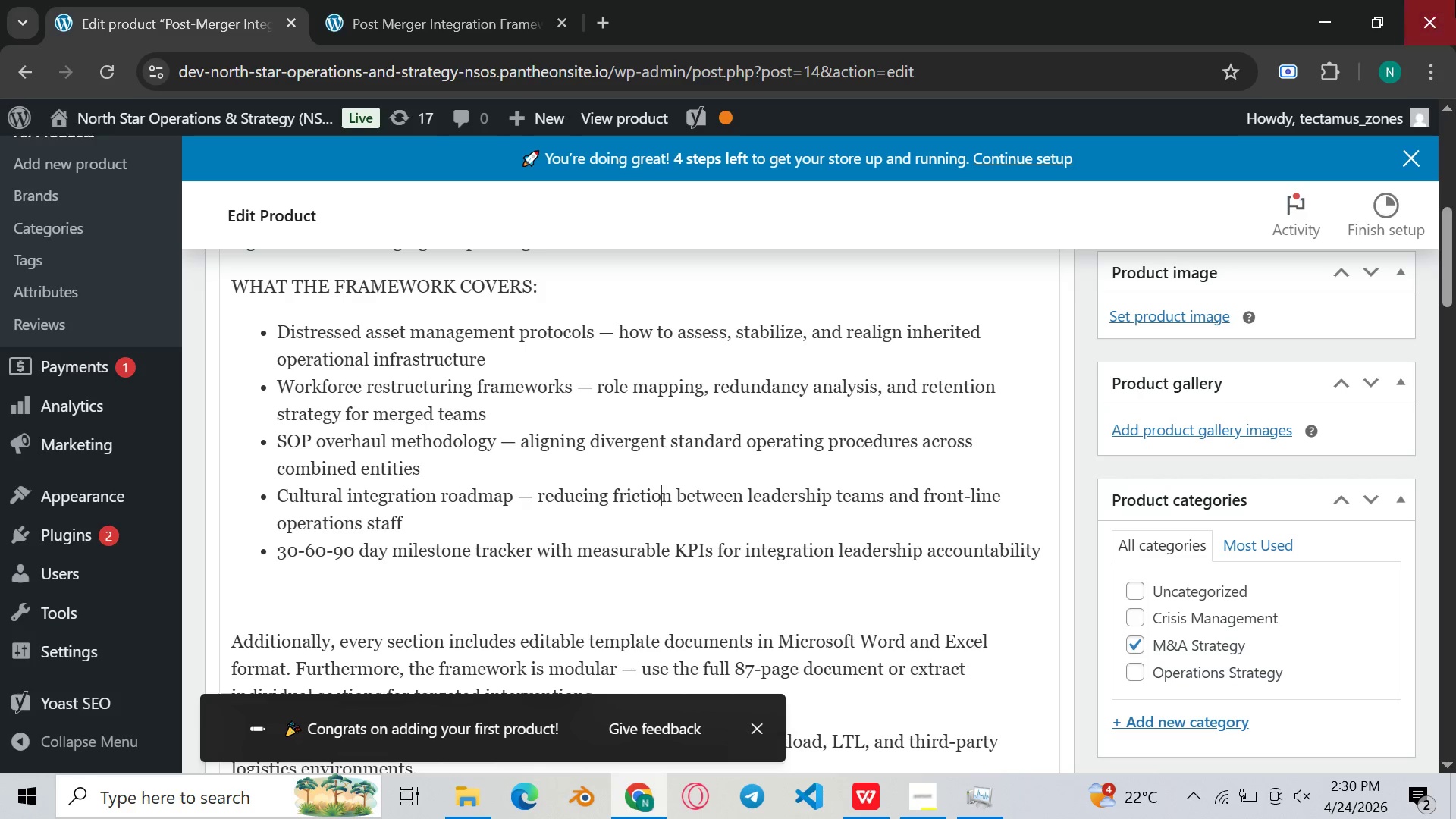 
left_click_drag(start_coordinate=[692, 383], to_coordinate=[695, 390])
 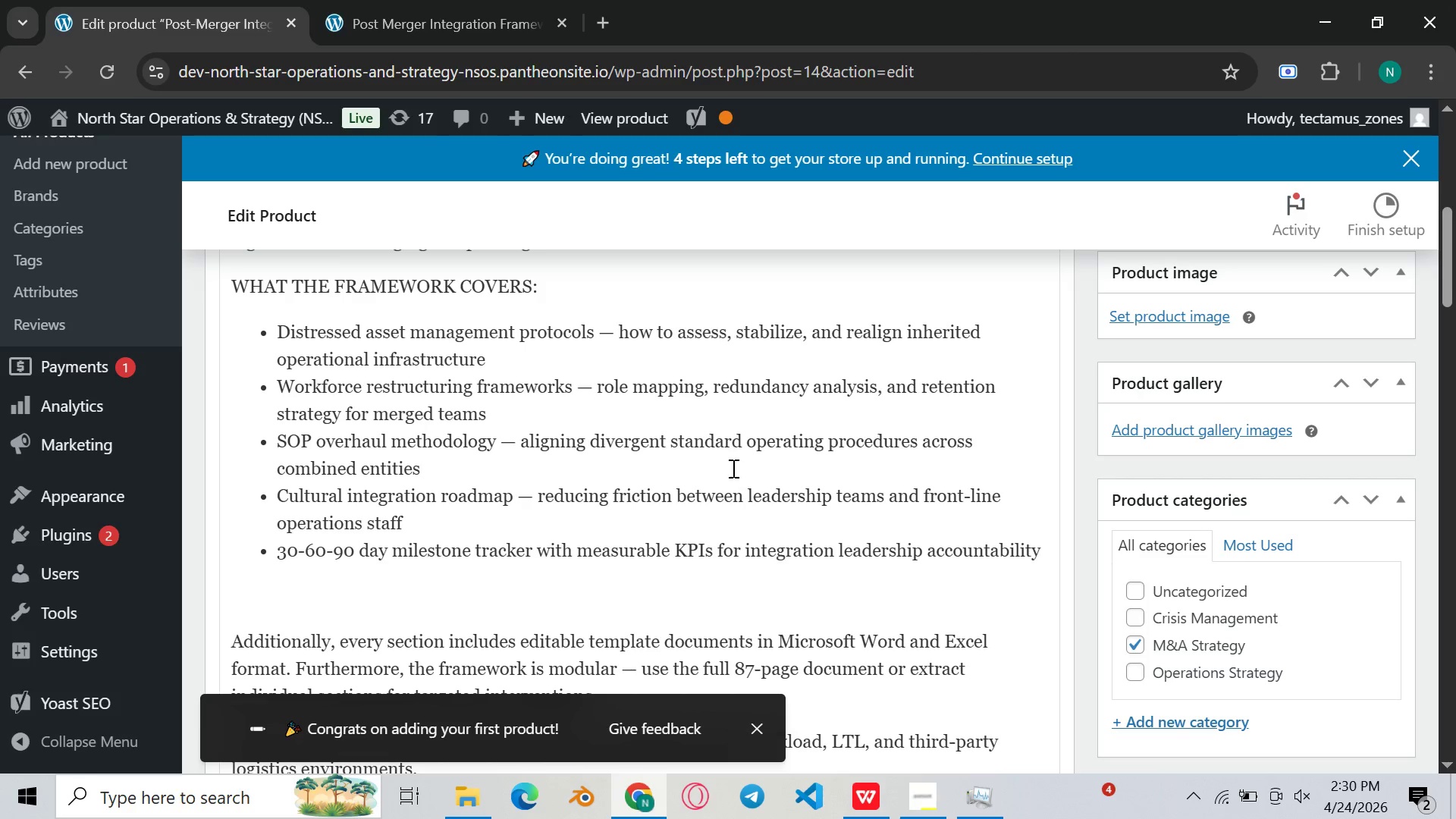 
scroll: coordinate [717, 455], scroll_direction: up, amount: 5.0
 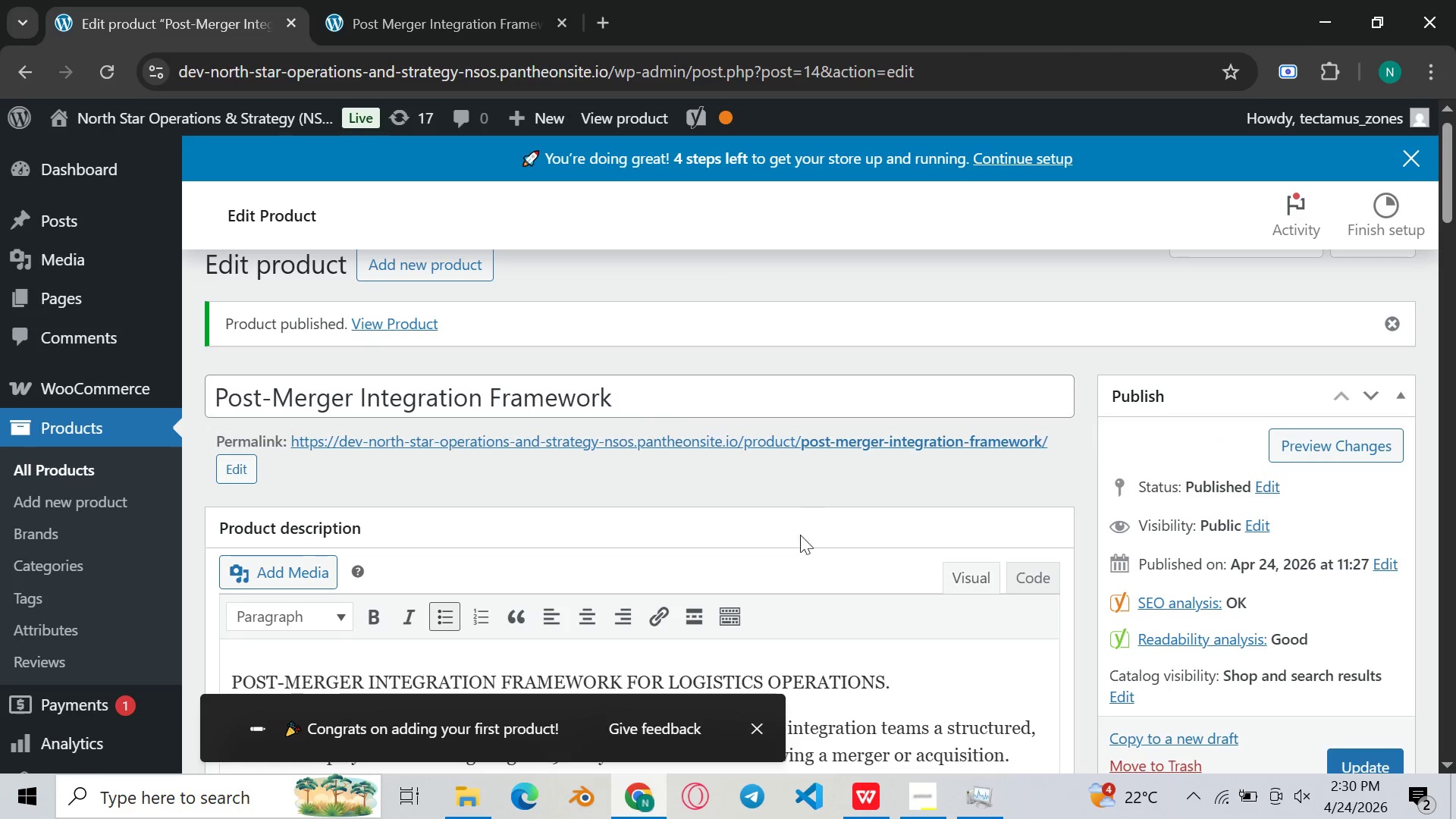 
left_click([786, 497])
 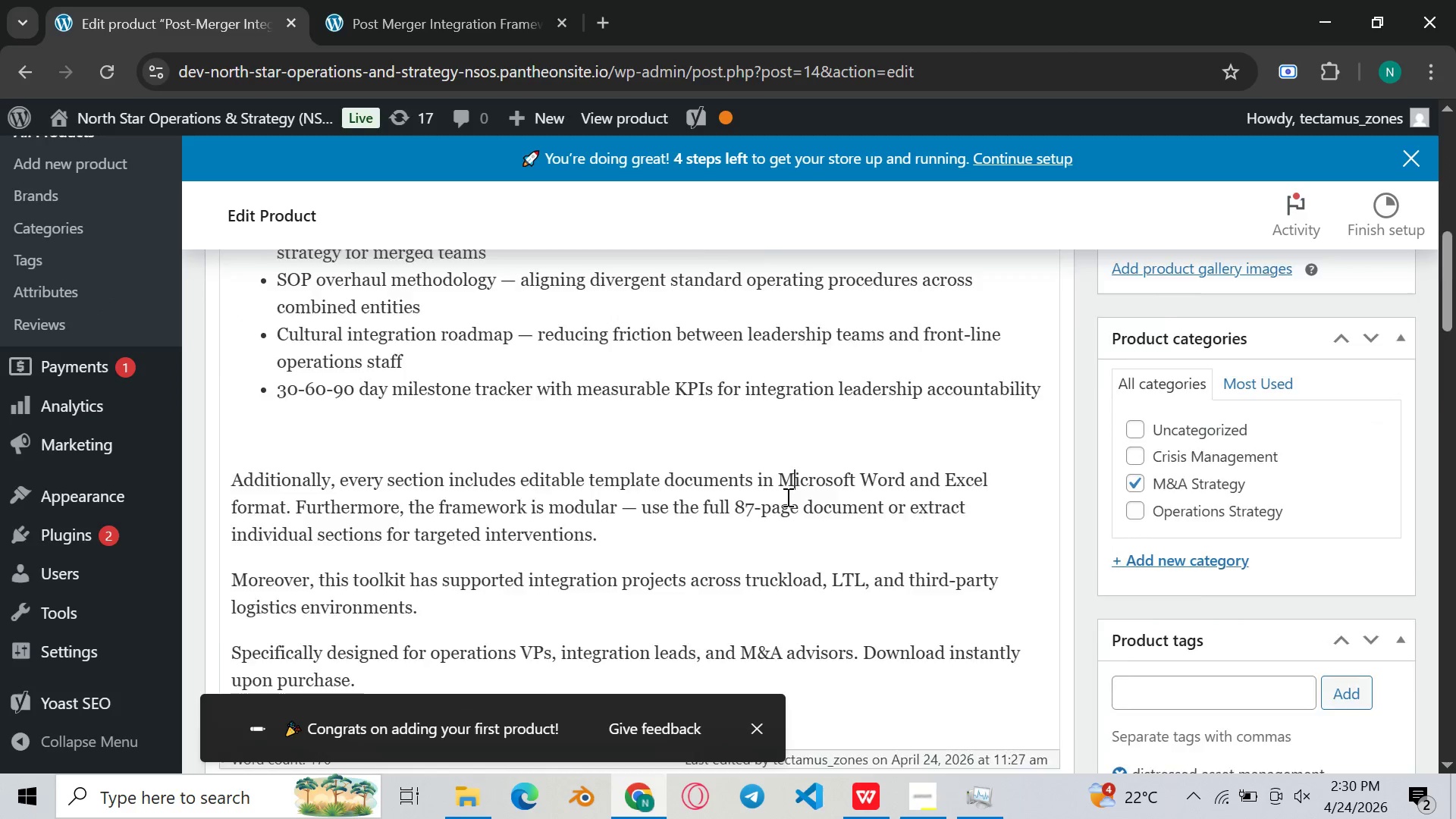 
scroll: coordinate [786, 497], scroll_direction: down, amount: 32.0
 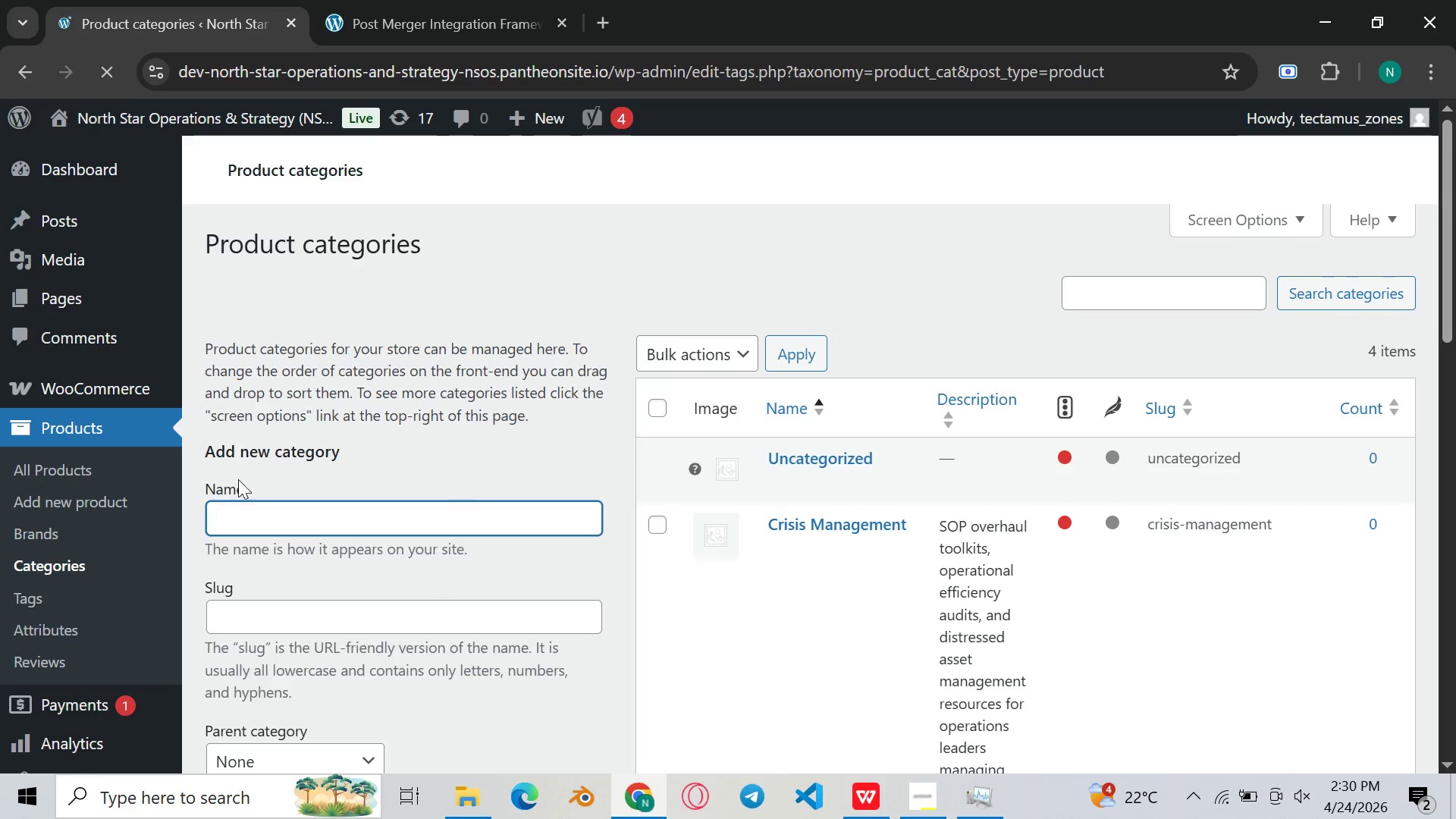 
wait(5.26)
 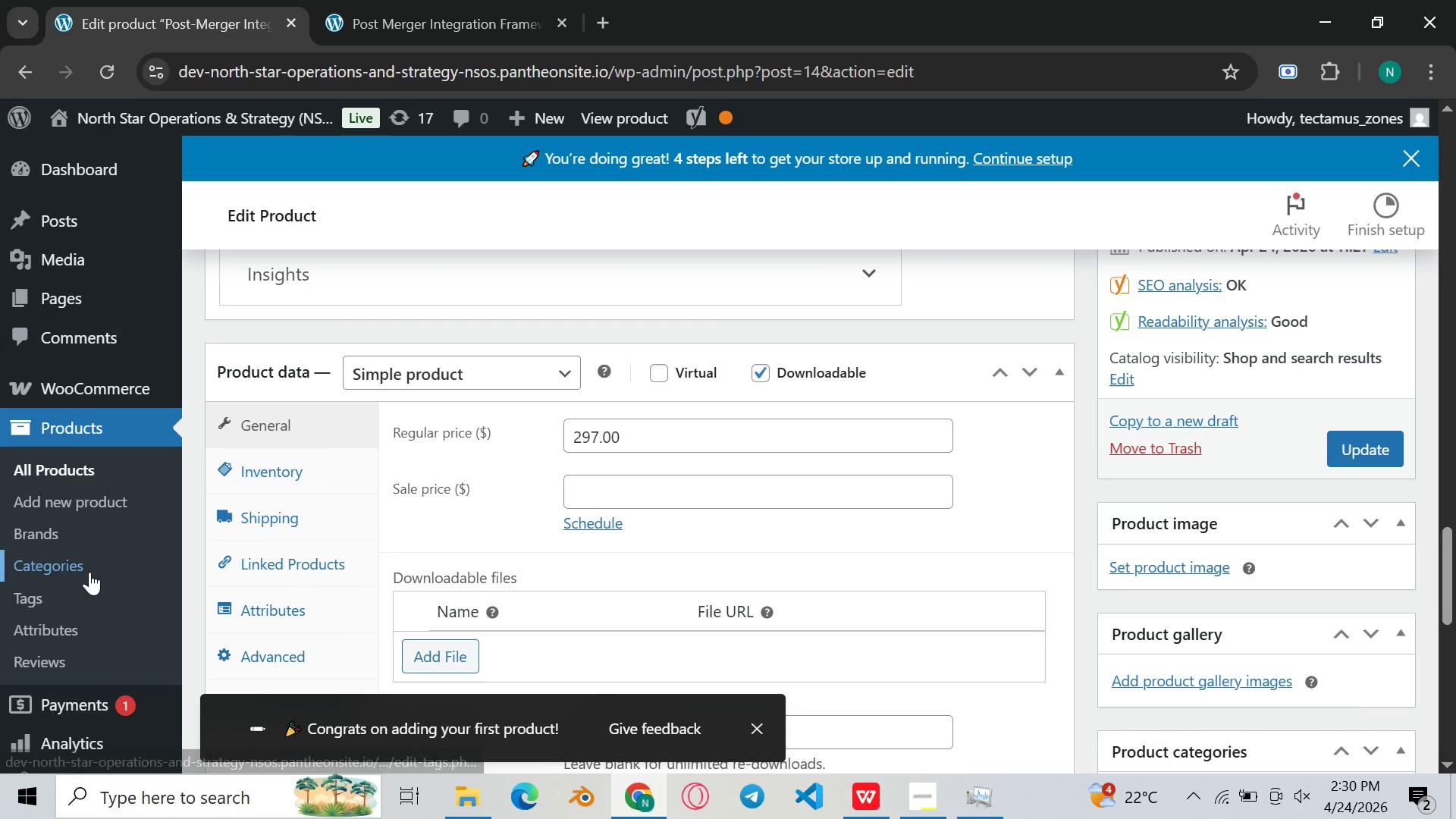 
scroll: coordinate [958, 429], scroll_direction: down, amount: 8.0
 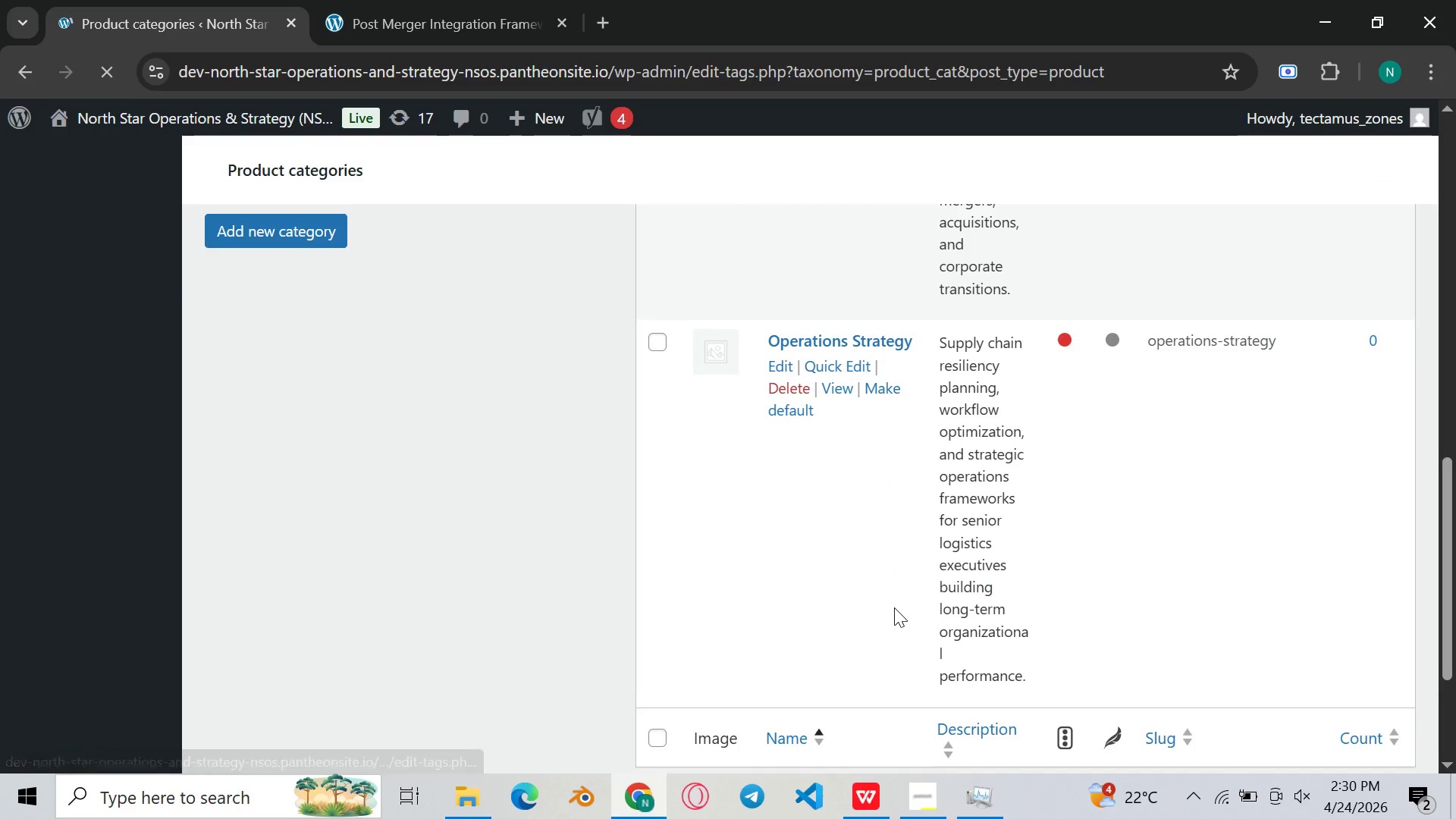 
scroll: coordinate [871, 642], scroll_direction: up, amount: 7.0
 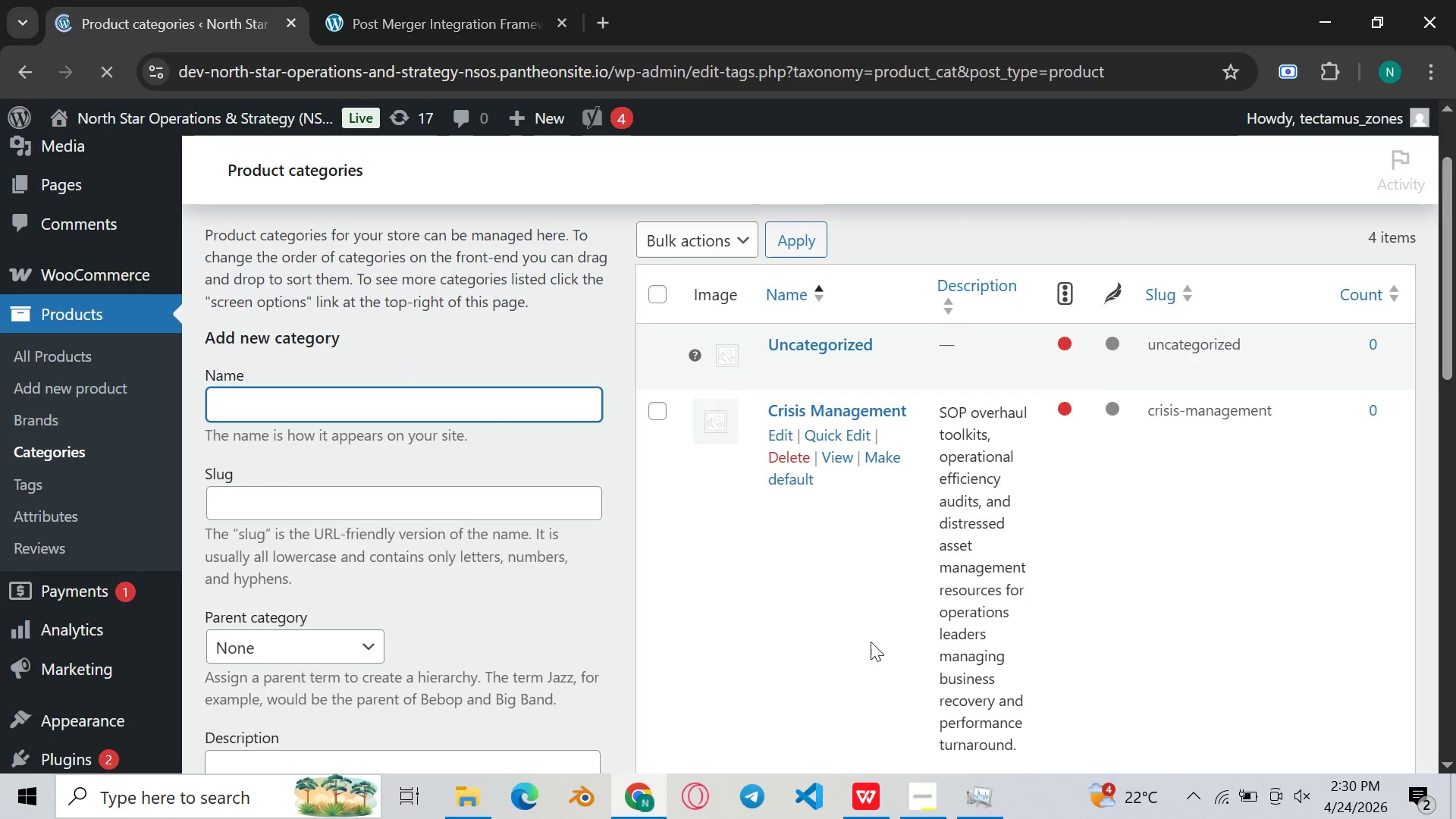 
scroll: coordinate [871, 642], scroll_direction: down, amount: 7.0
 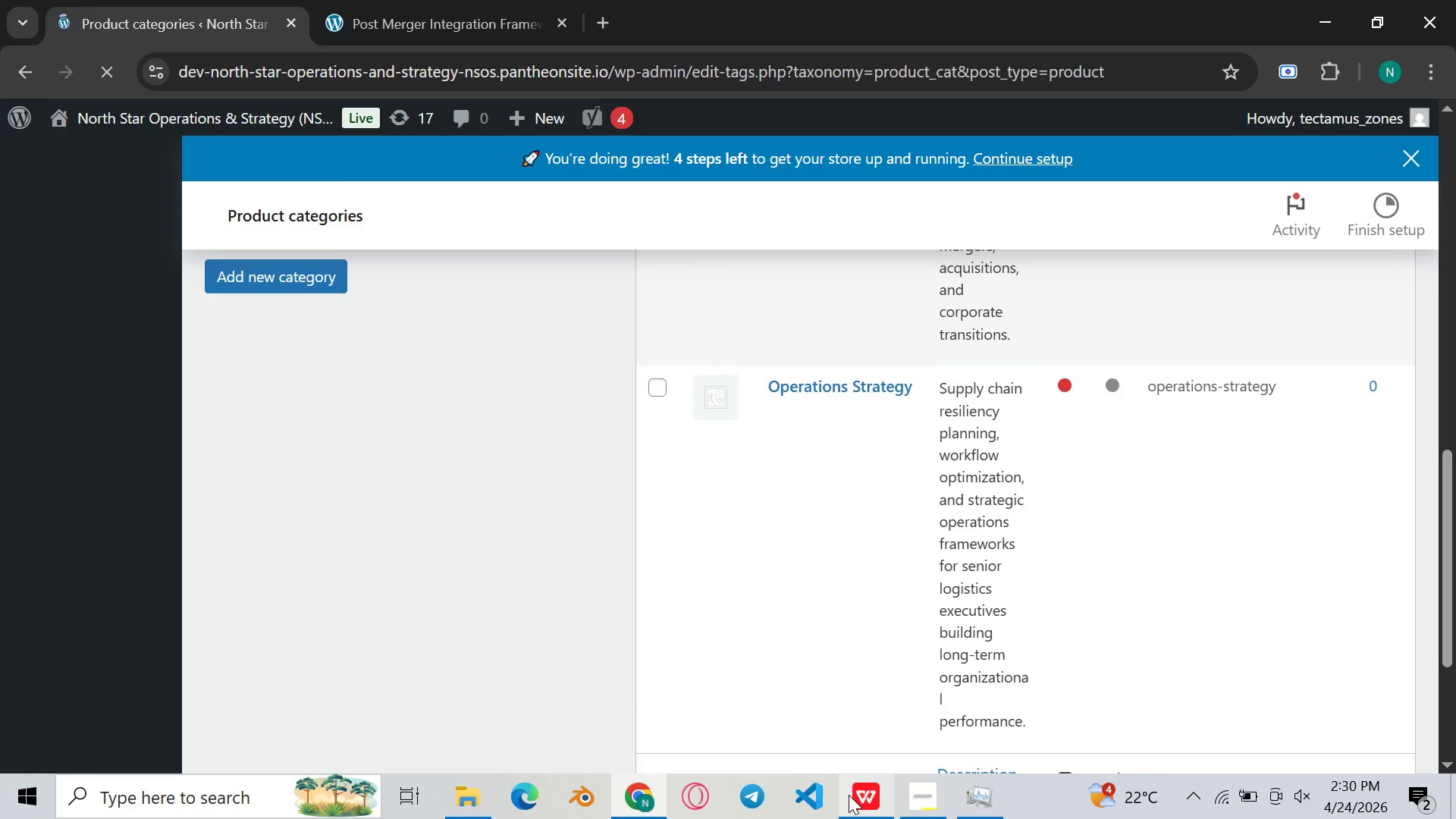 
left_click_drag(start_coordinate=[868, 792], to_coordinate=[872, 790])
 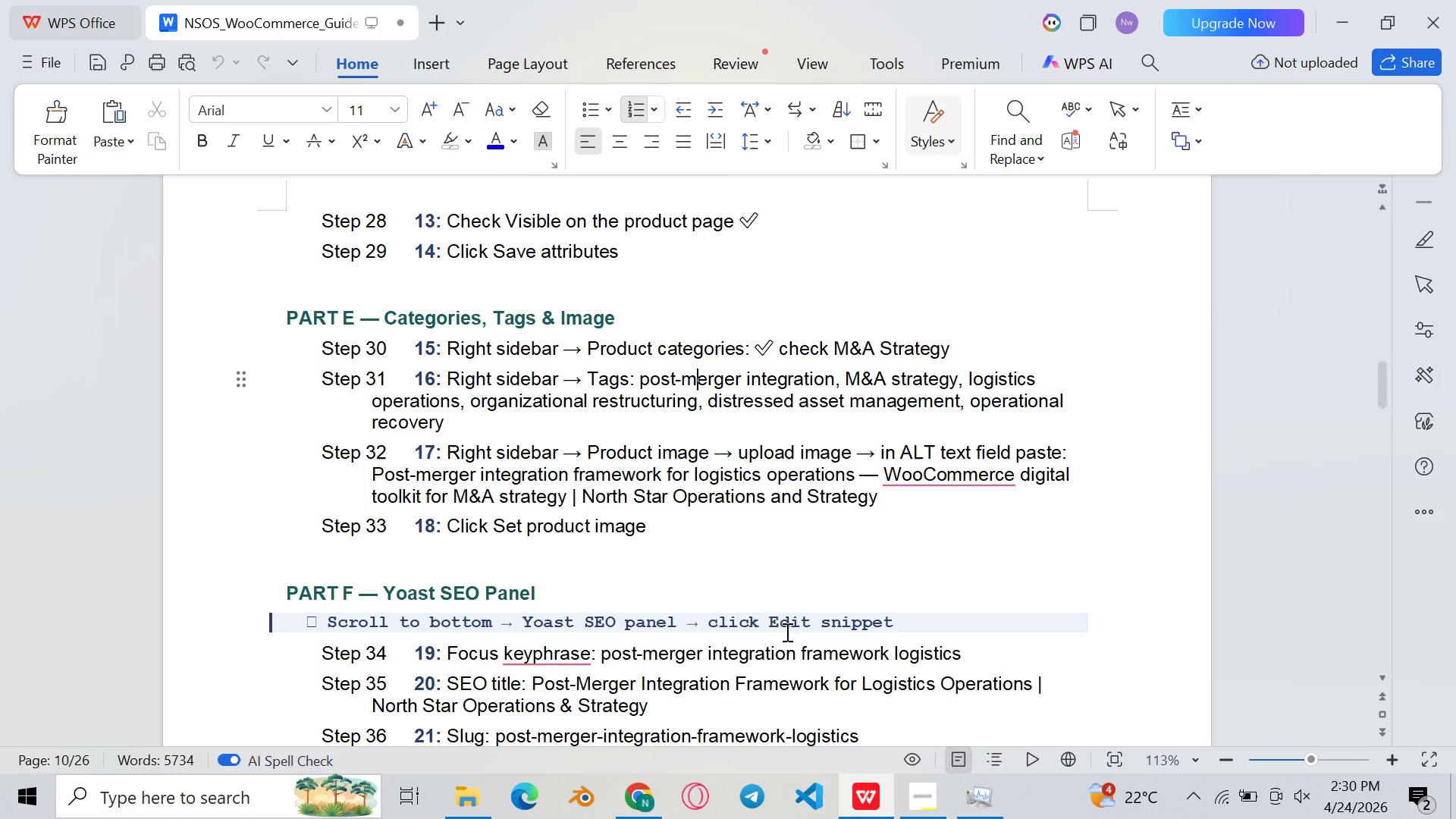 
scroll: coordinate [779, 624], scroll_direction: down, amount: 2.0
 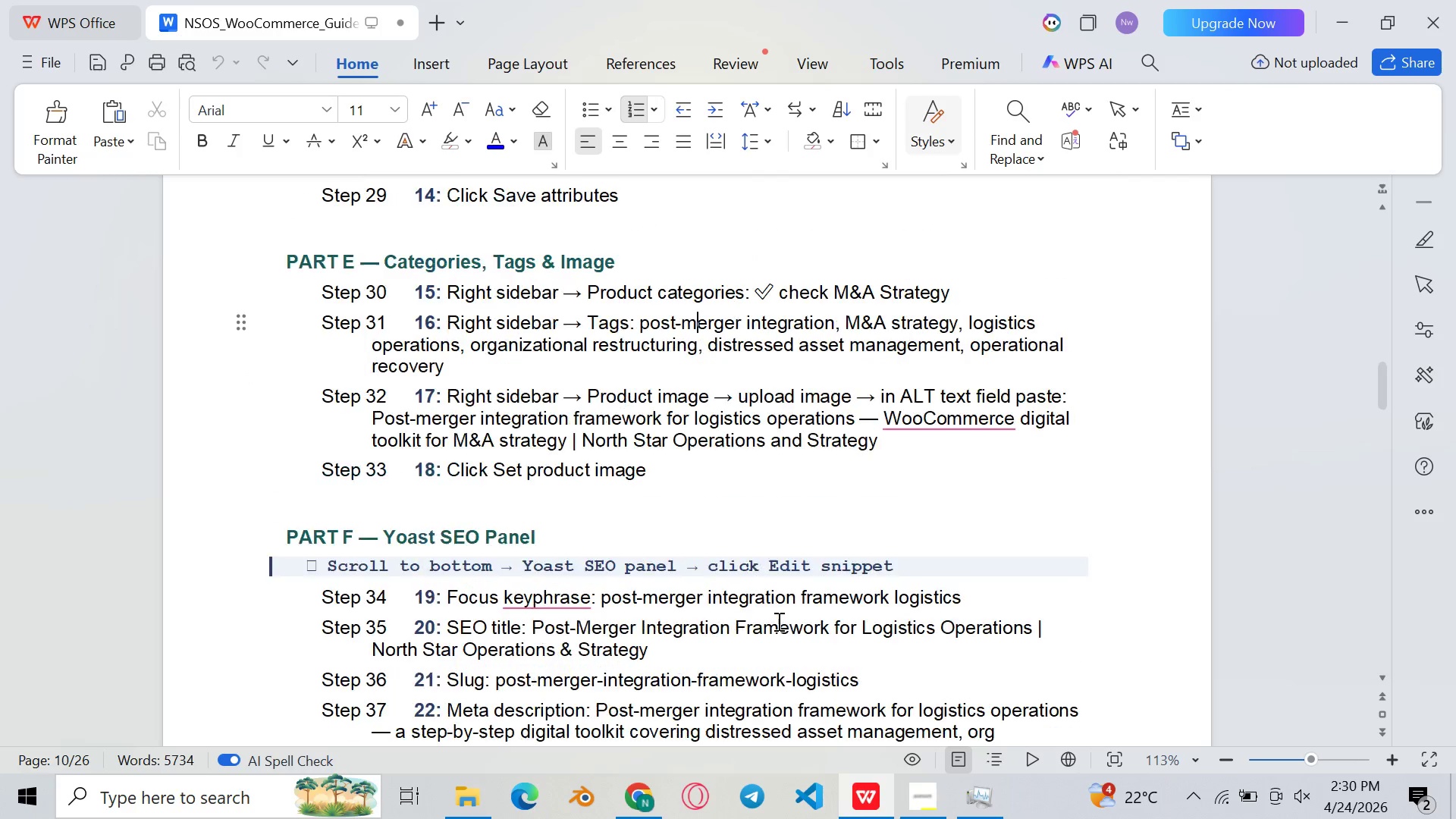 
scroll: coordinate [777, 621], scroll_direction: none, amount: 0.0
 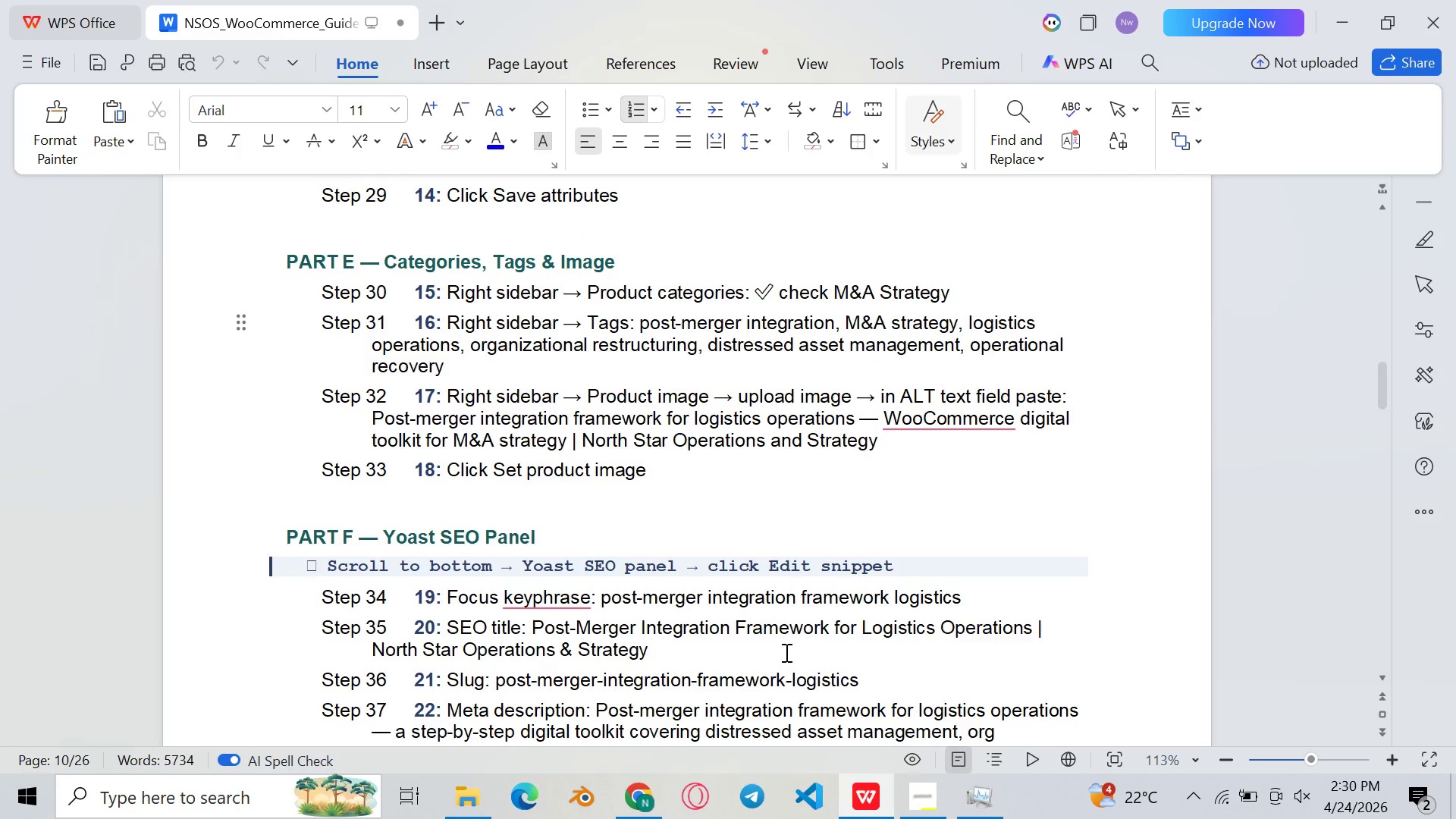 
wait(8.85)
 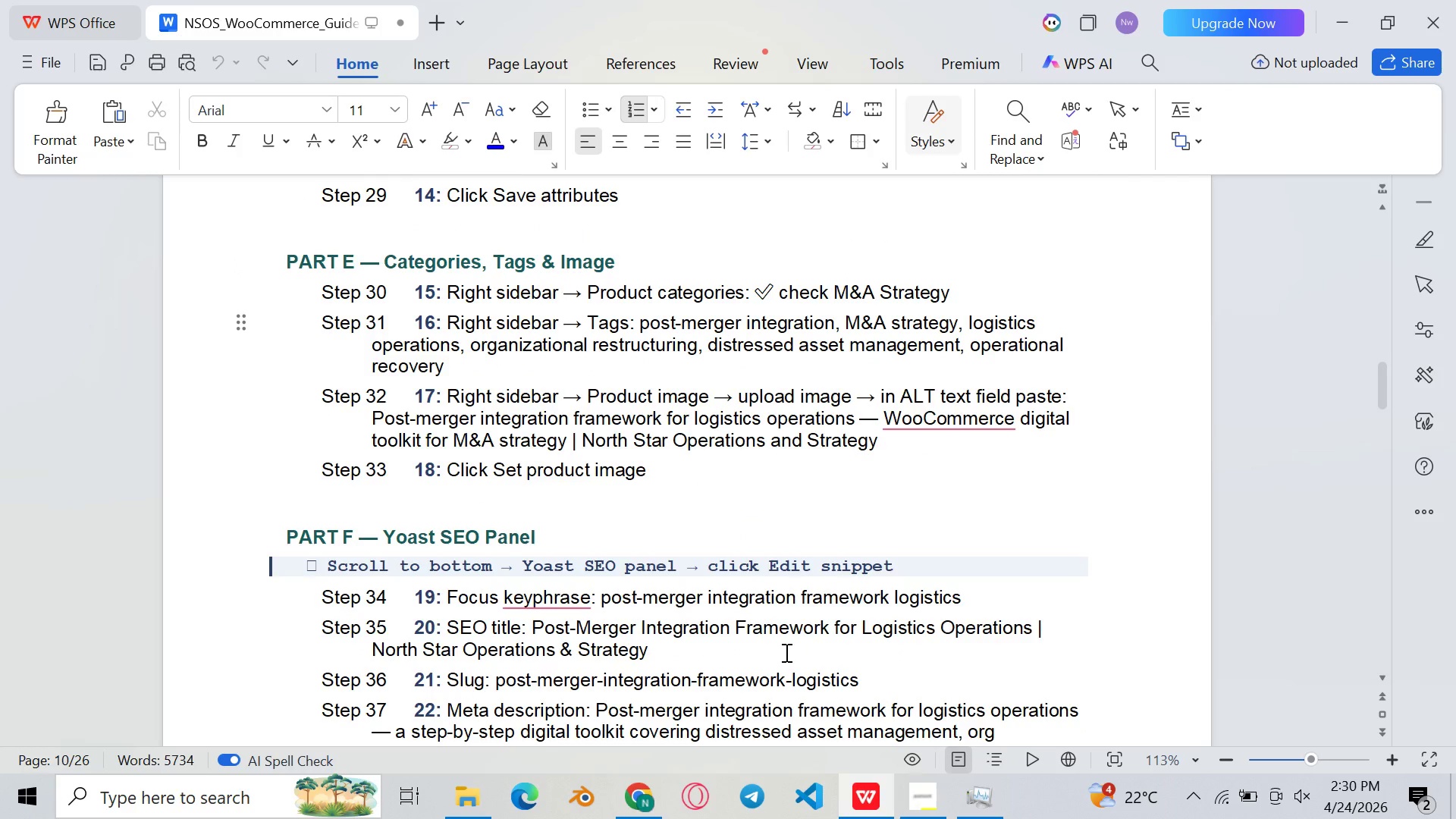 
scroll: coordinate [785, 652], scroll_direction: up, amount: 2.0
 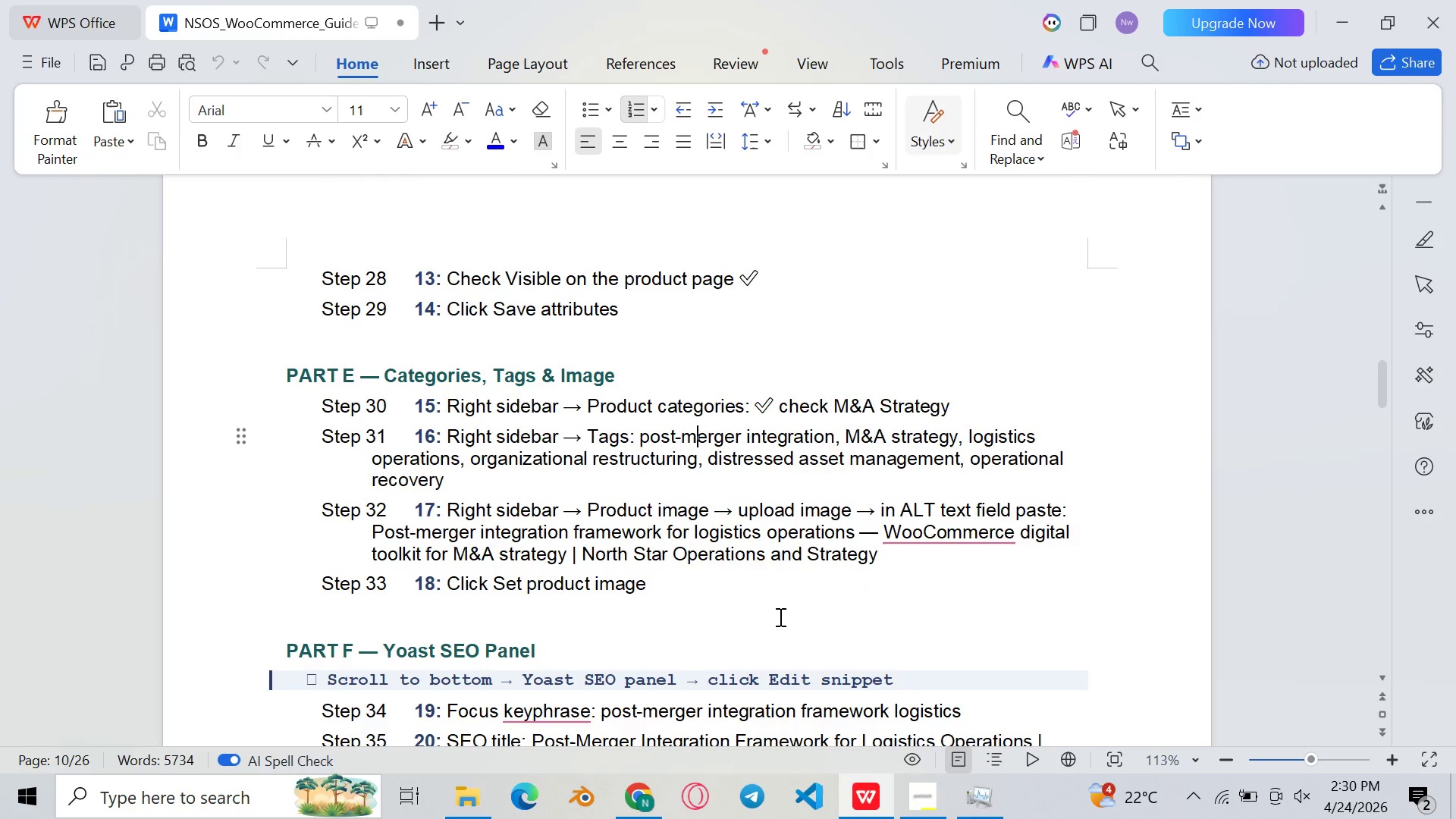 
wait(6.71)
 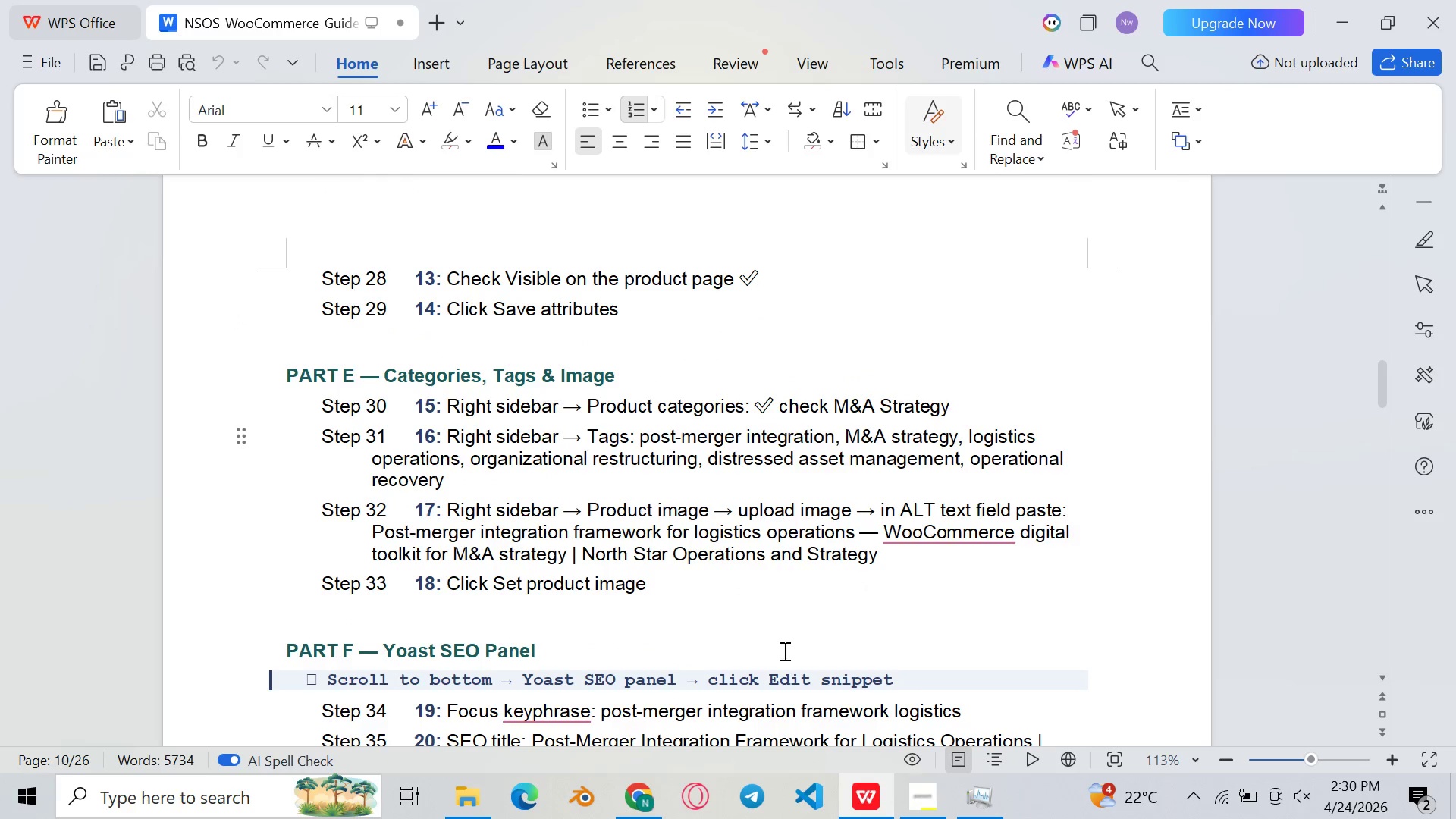 
scroll: coordinate [770, 614], scroll_direction: none, amount: 0.0
 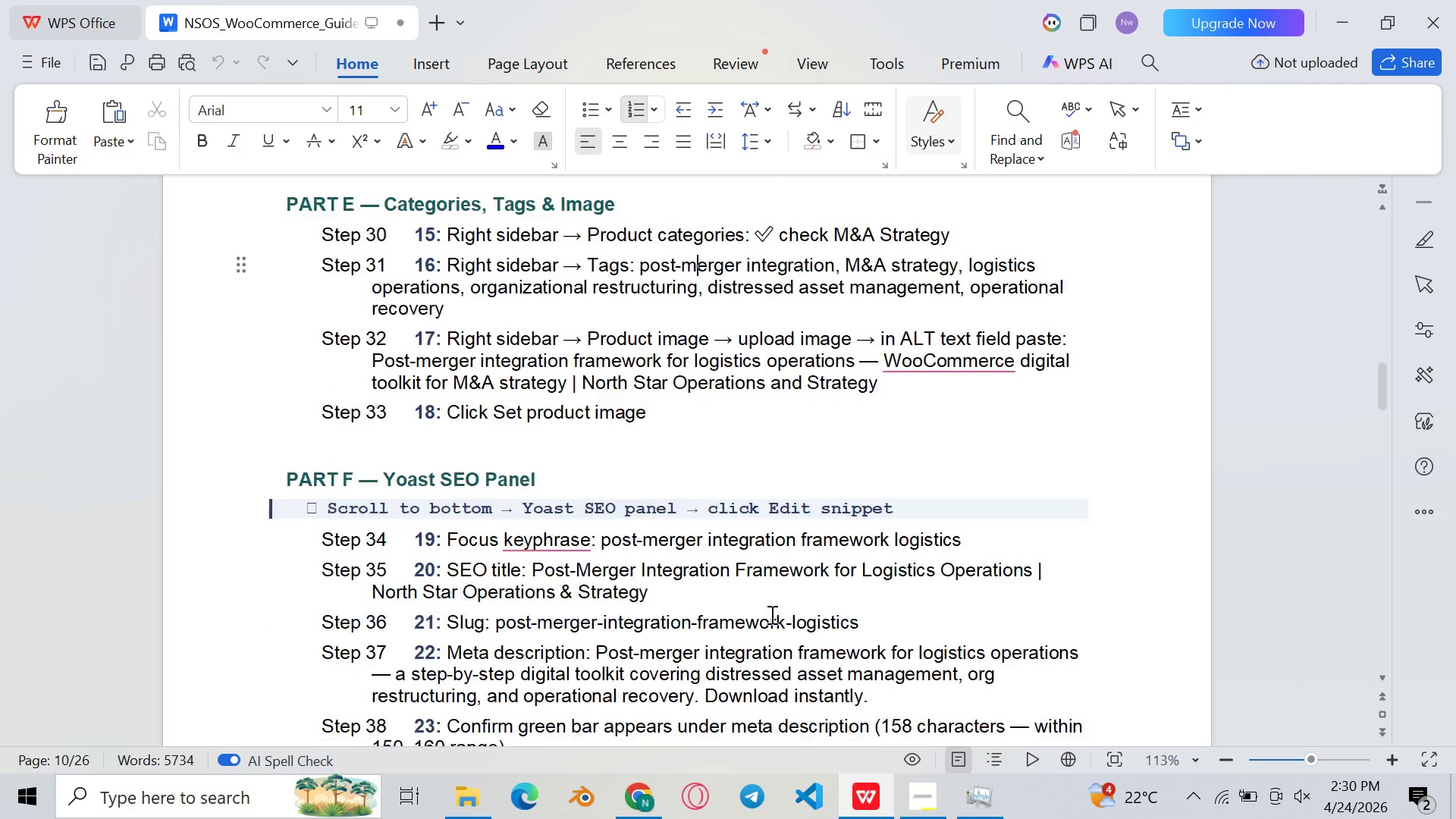 
scroll: coordinate [771, 612], scroll_direction: down, amount: 5.0
 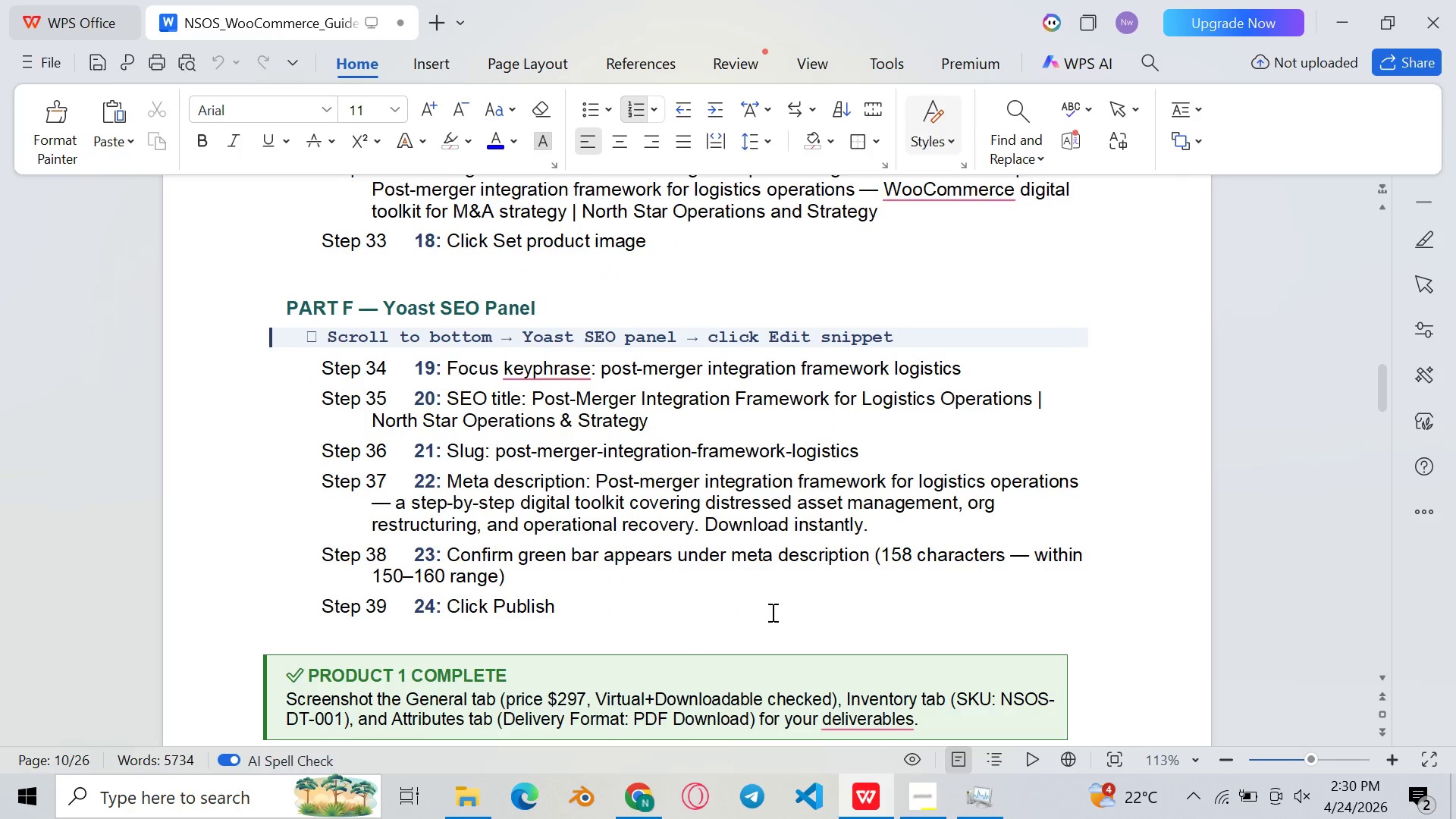 
scroll: coordinate [771, 612], scroll_direction: up, amount: 1.0
 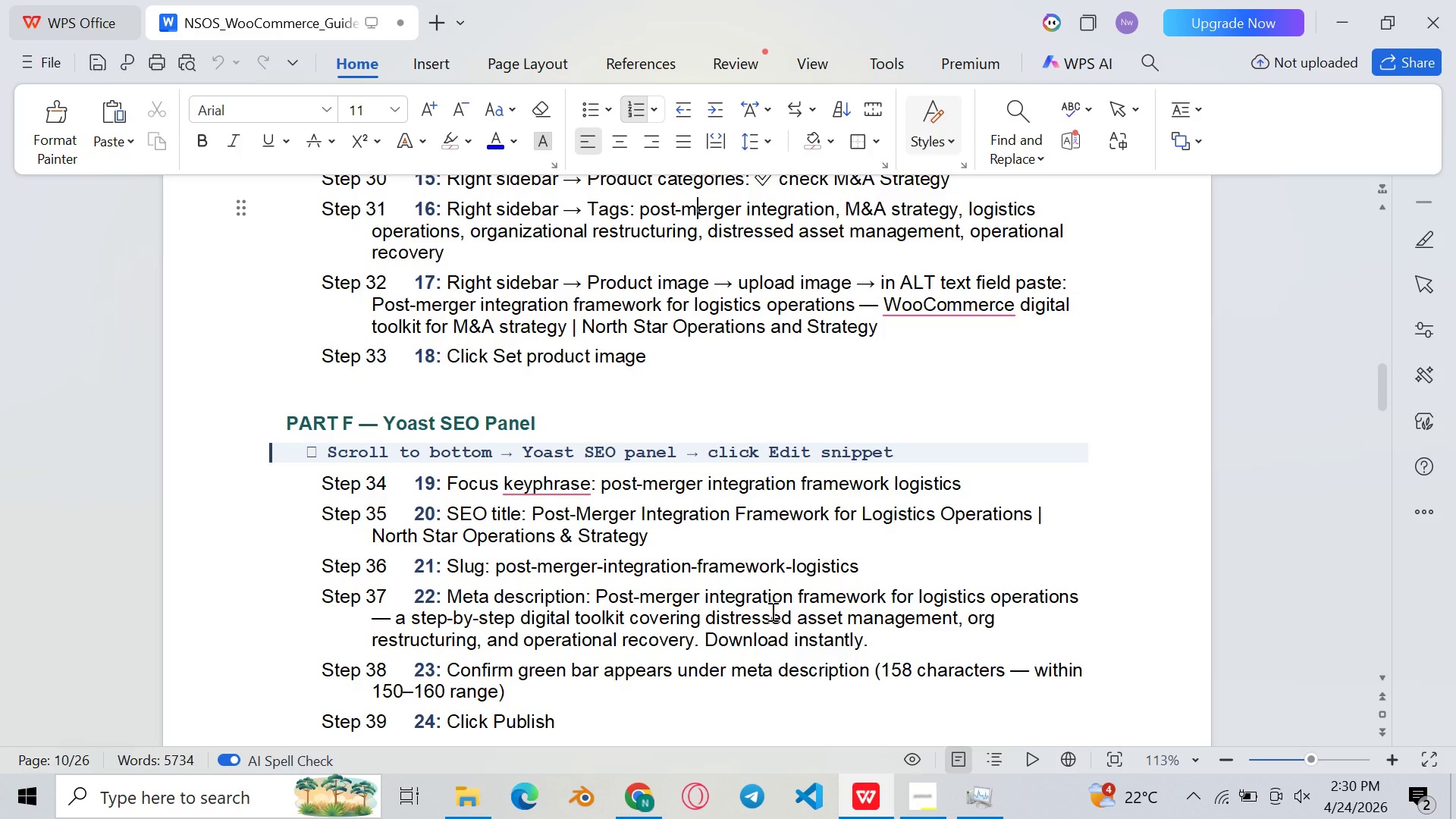 
wait(6.06)
 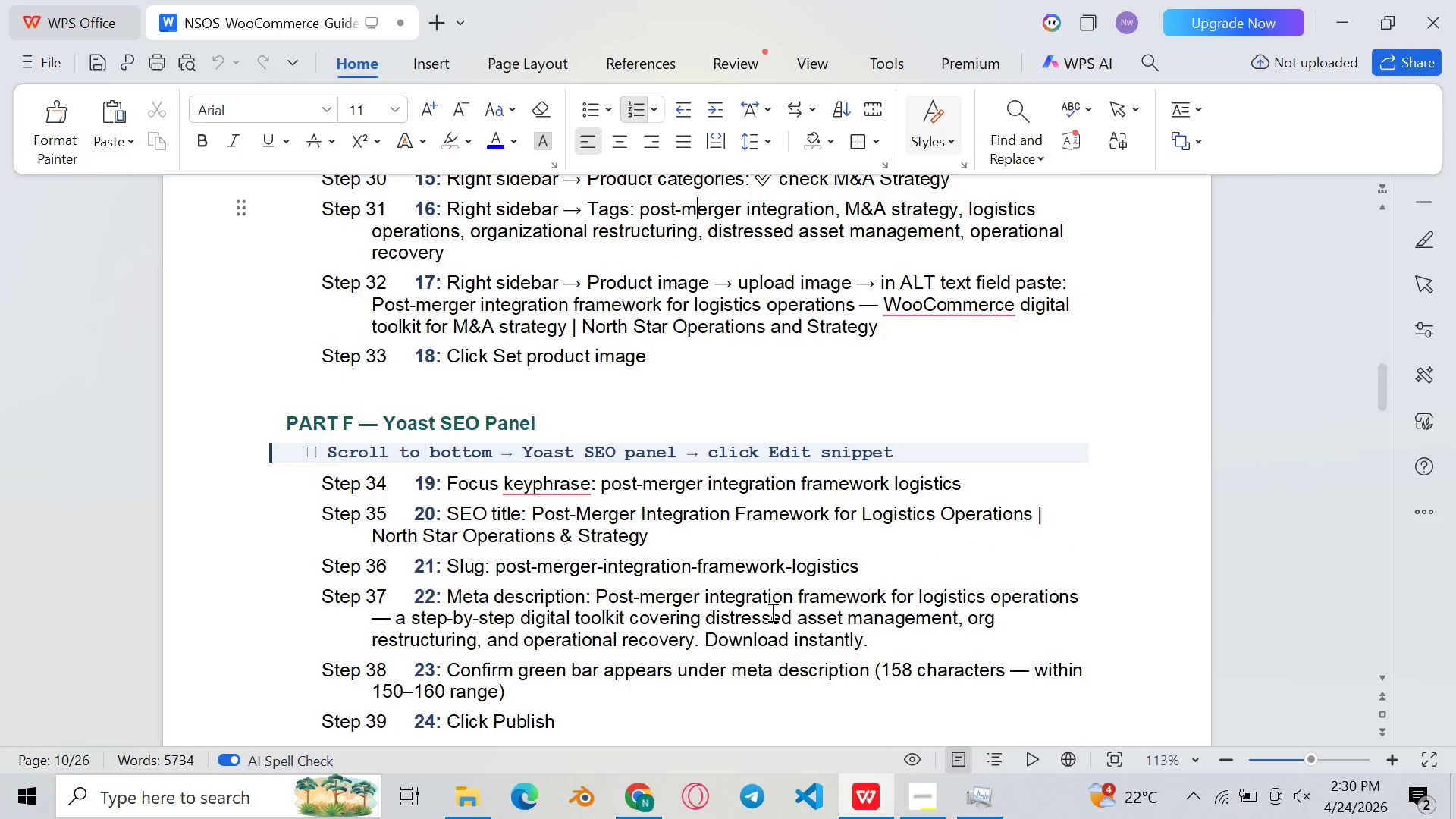 
scroll: coordinate [771, 611], scroll_direction: none, amount: 0.0
 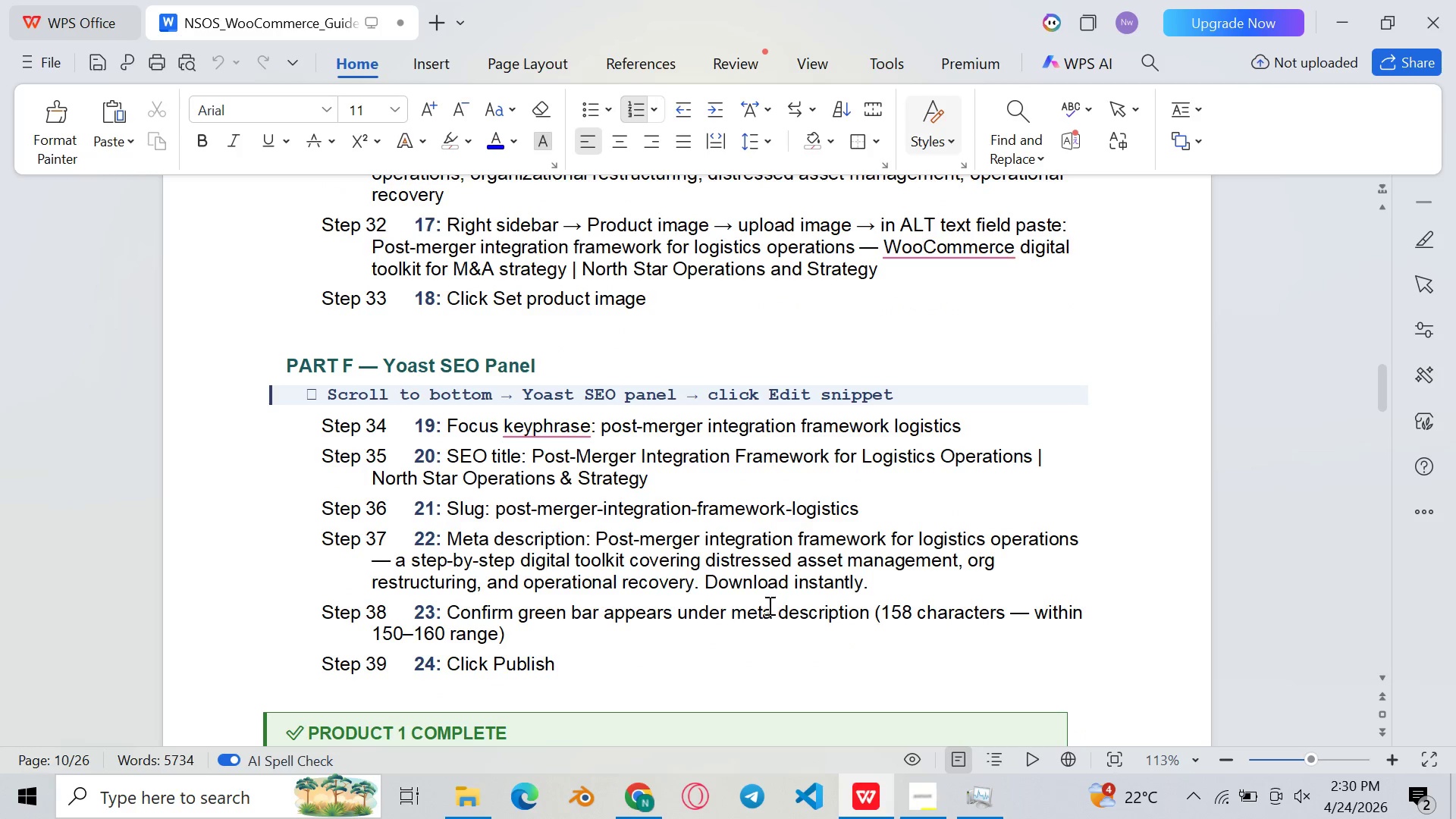 
scroll: coordinate [768, 605], scroll_direction: down, amount: 2.0
 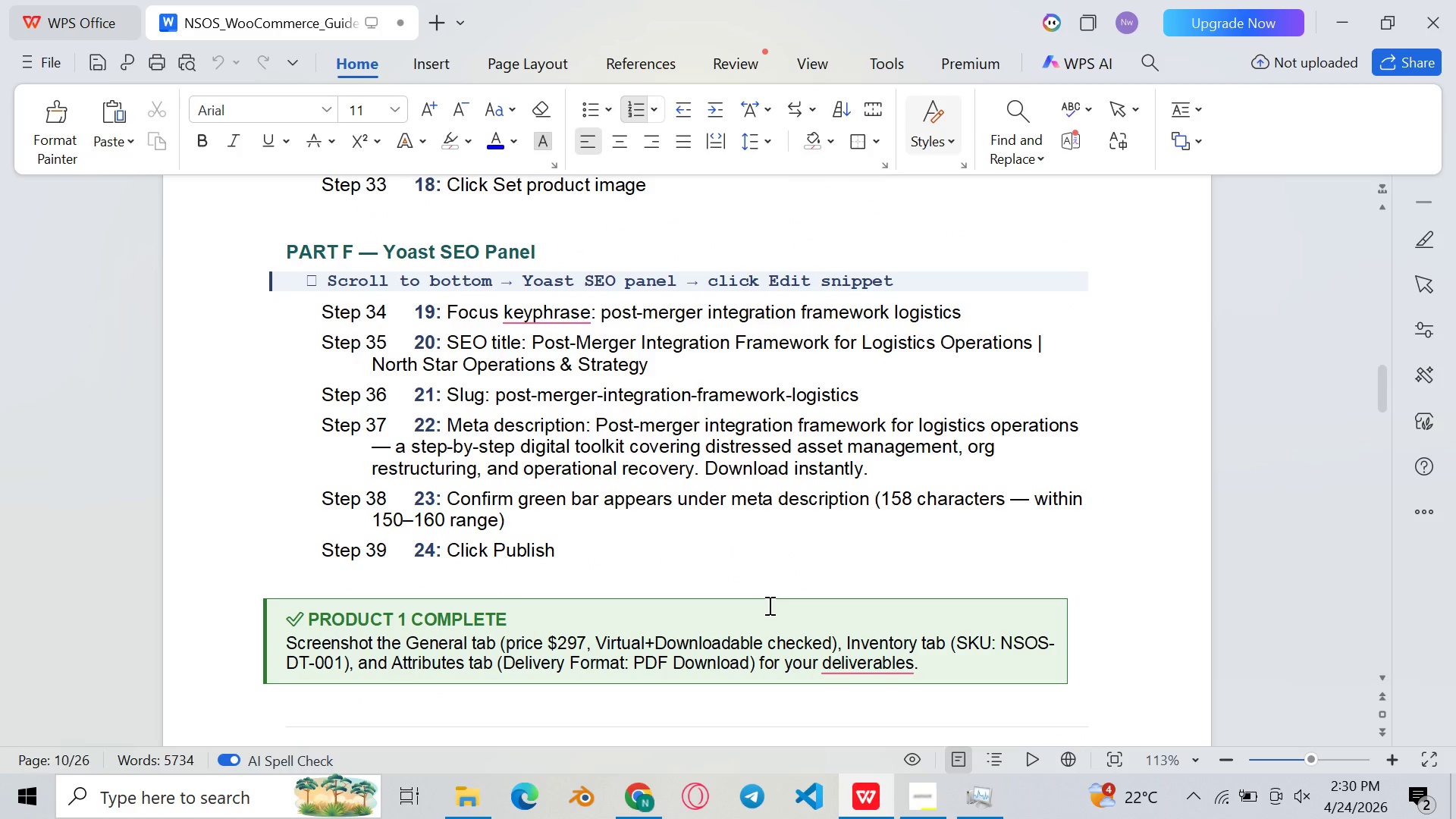 
scroll: coordinate [770, 601], scroll_direction: up, amount: 70.0
 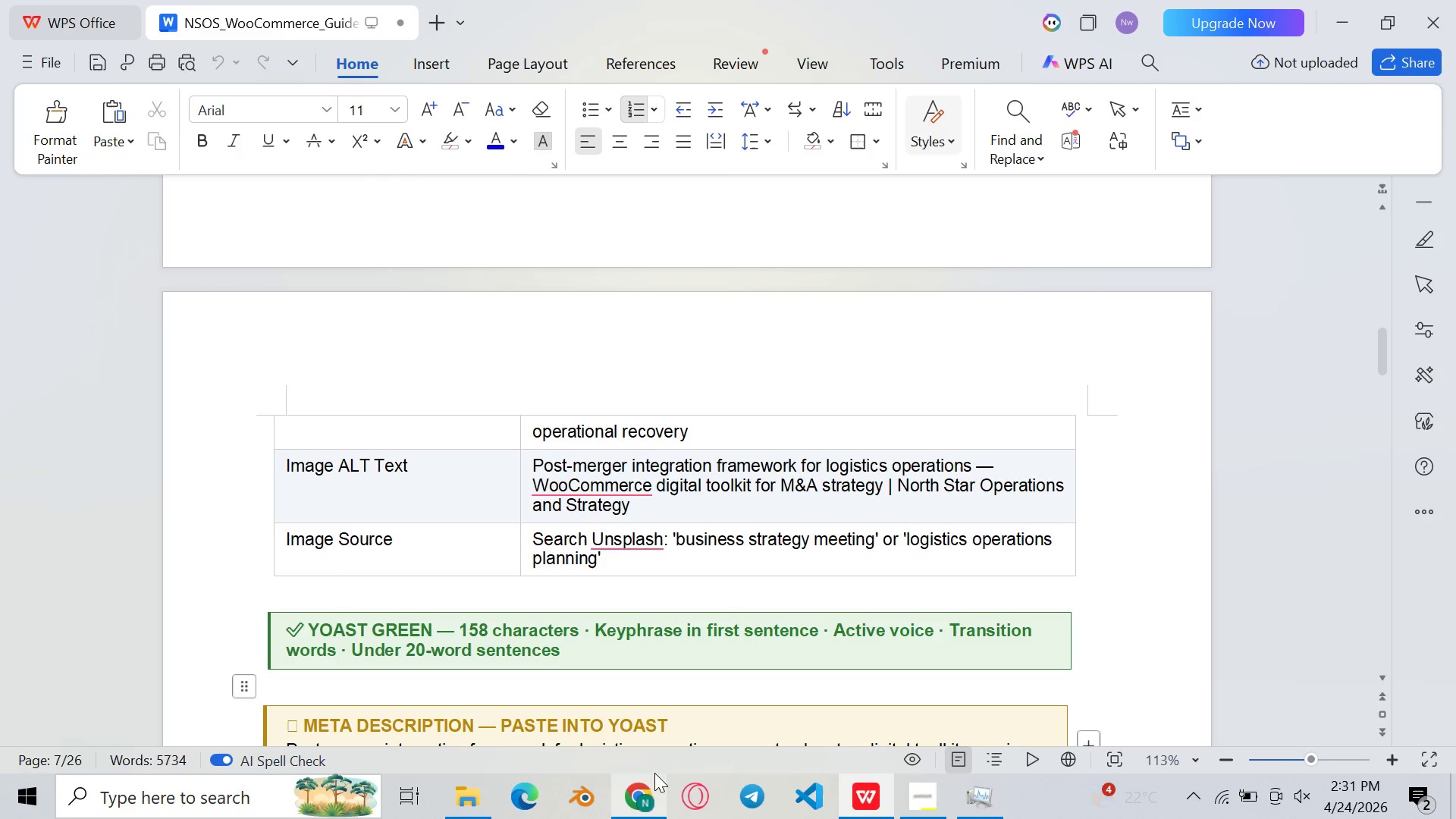 
wait(6.38)
 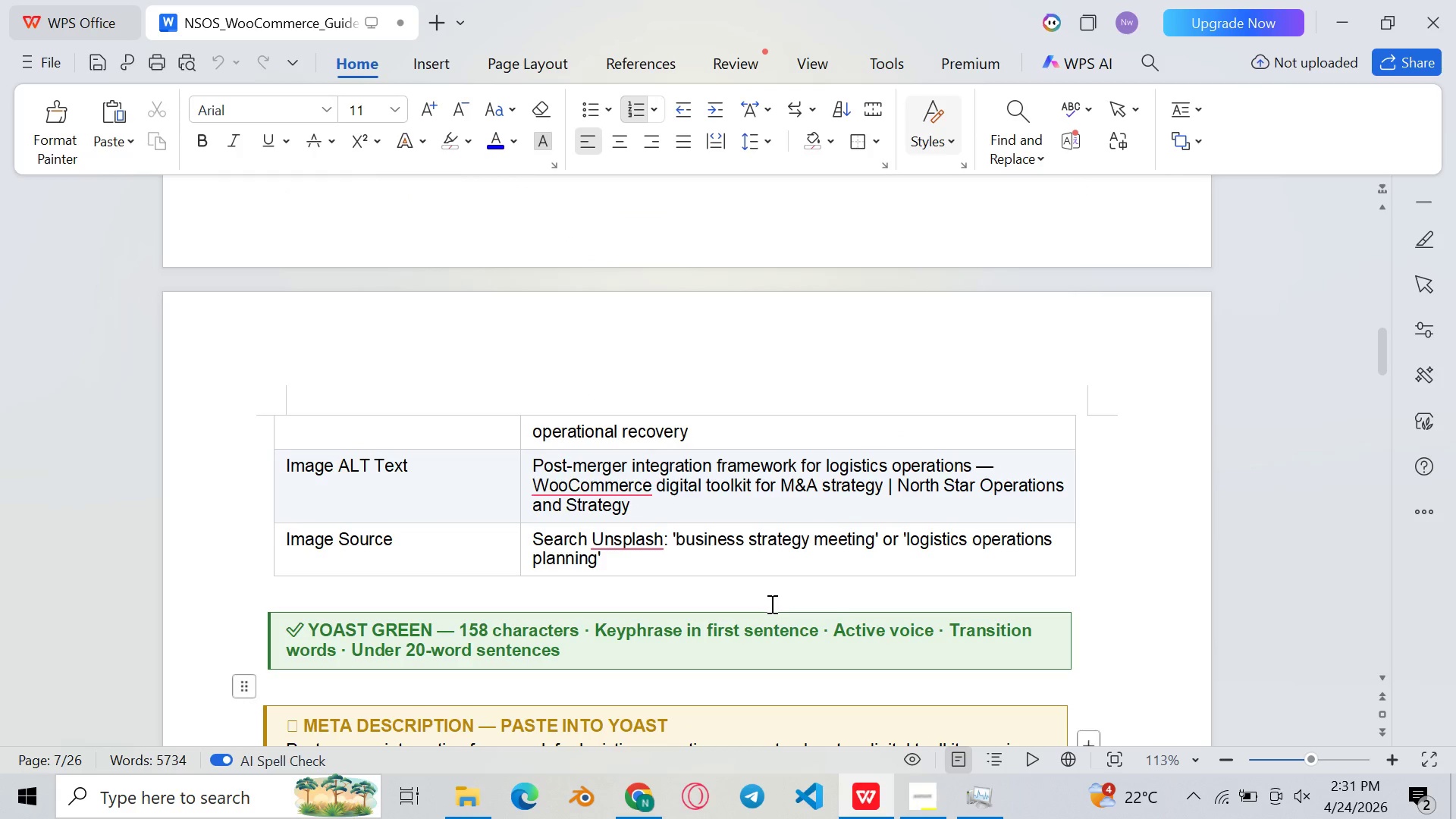 
left_click([470, 0])
 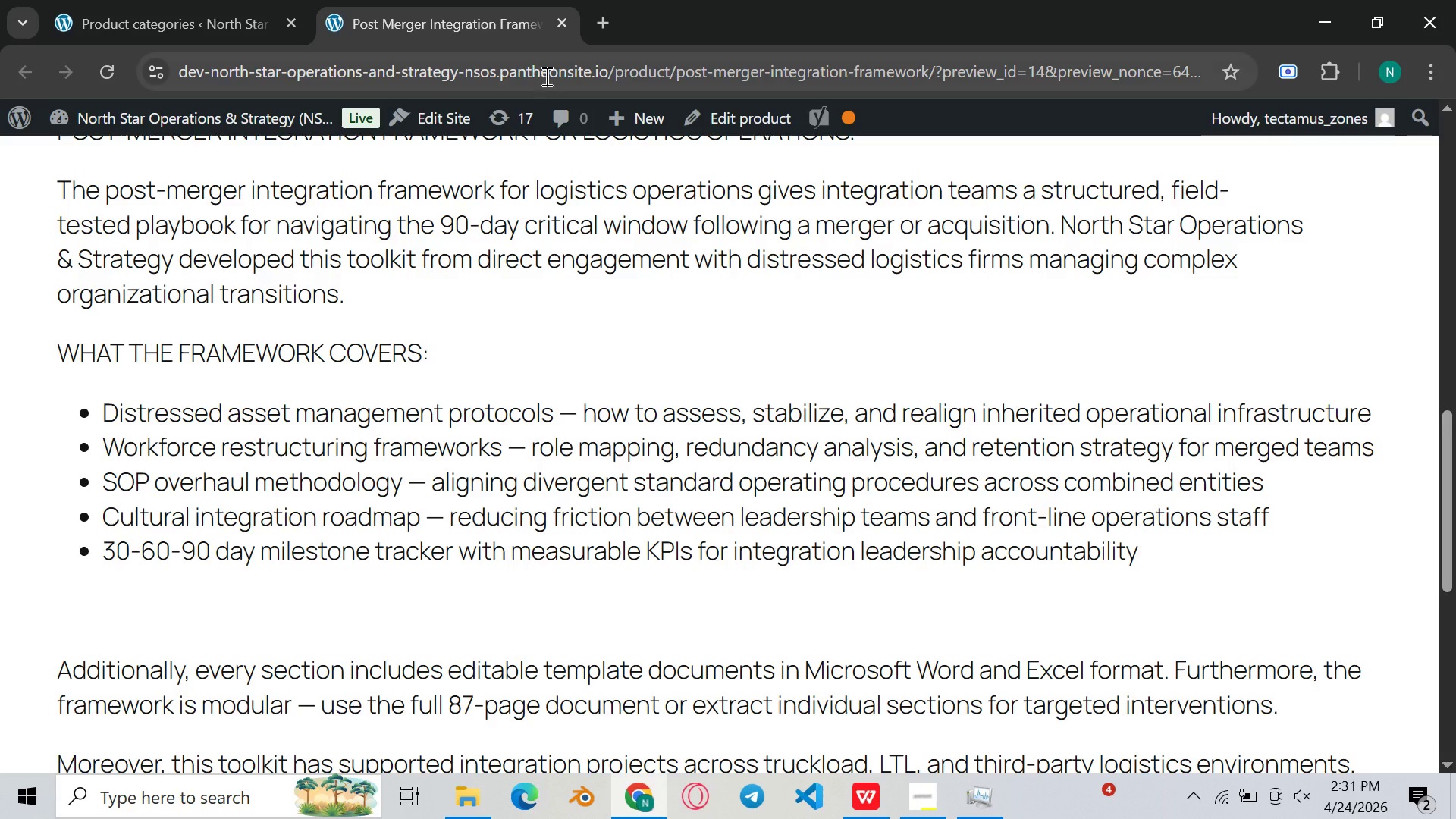 
left_click([546, 74])
 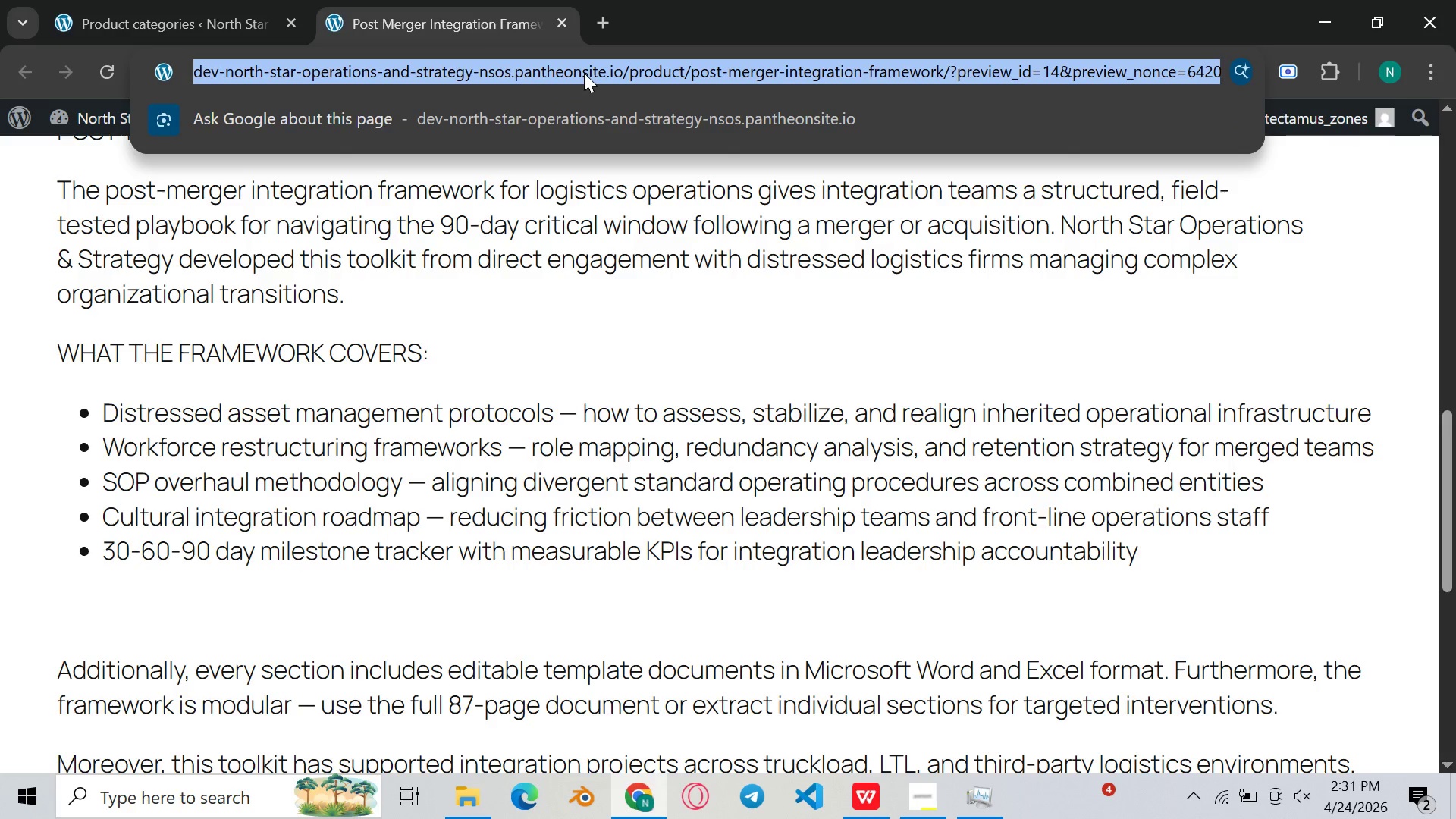 
type(unspa)
 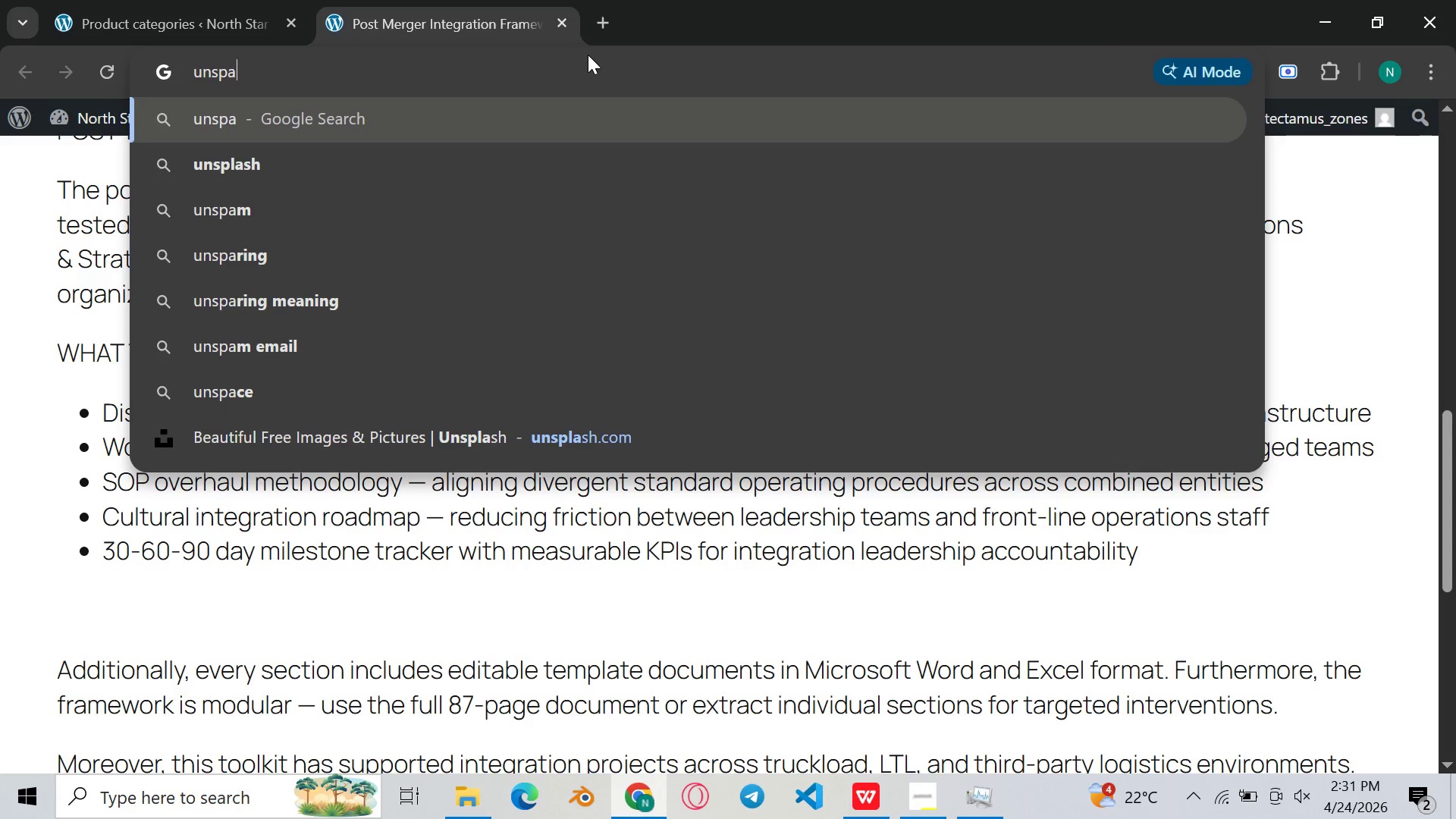 
key(Backspace)
type(las)
 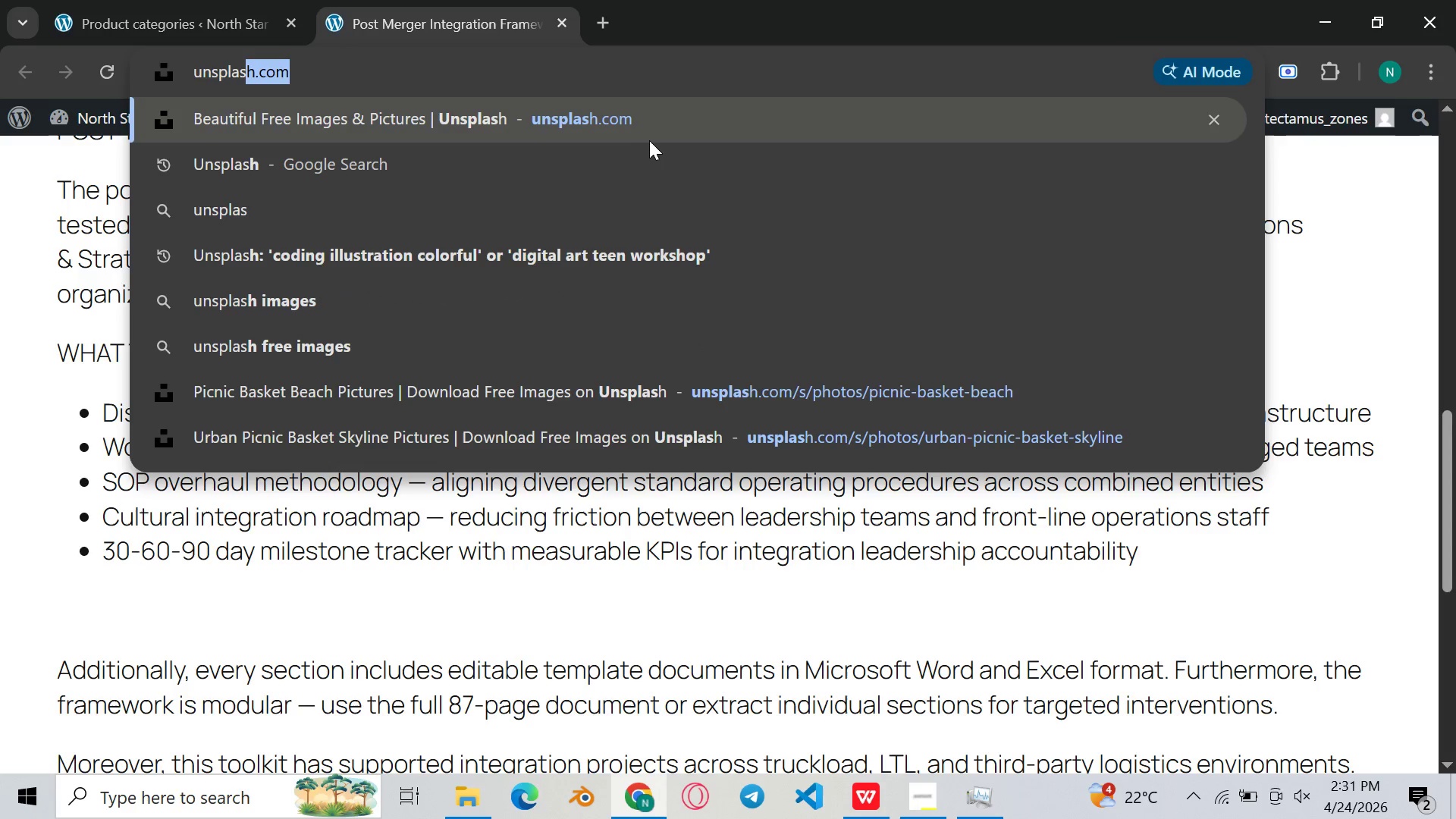 
left_click([672, 118])
 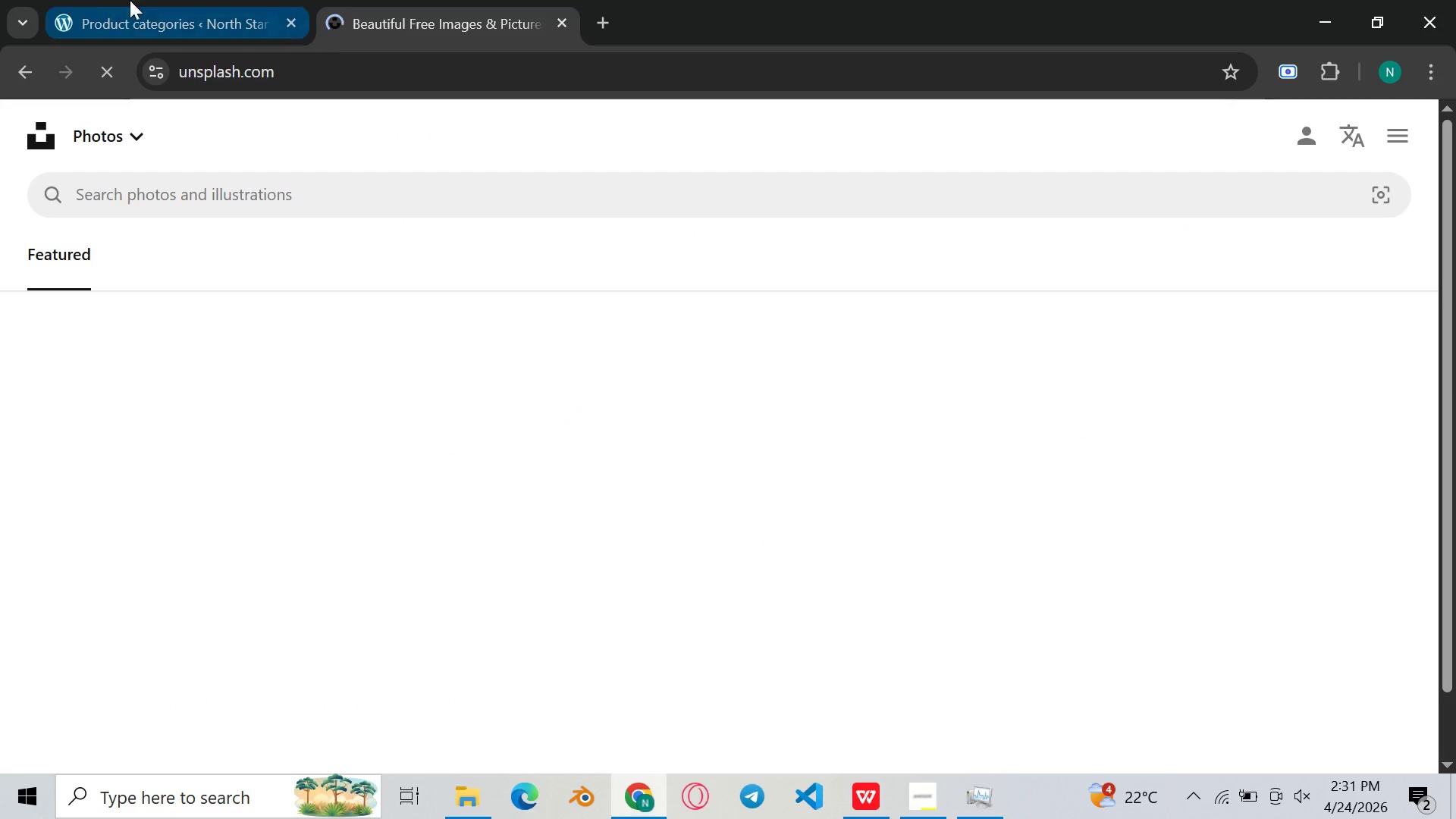 
left_click([138, 0])
 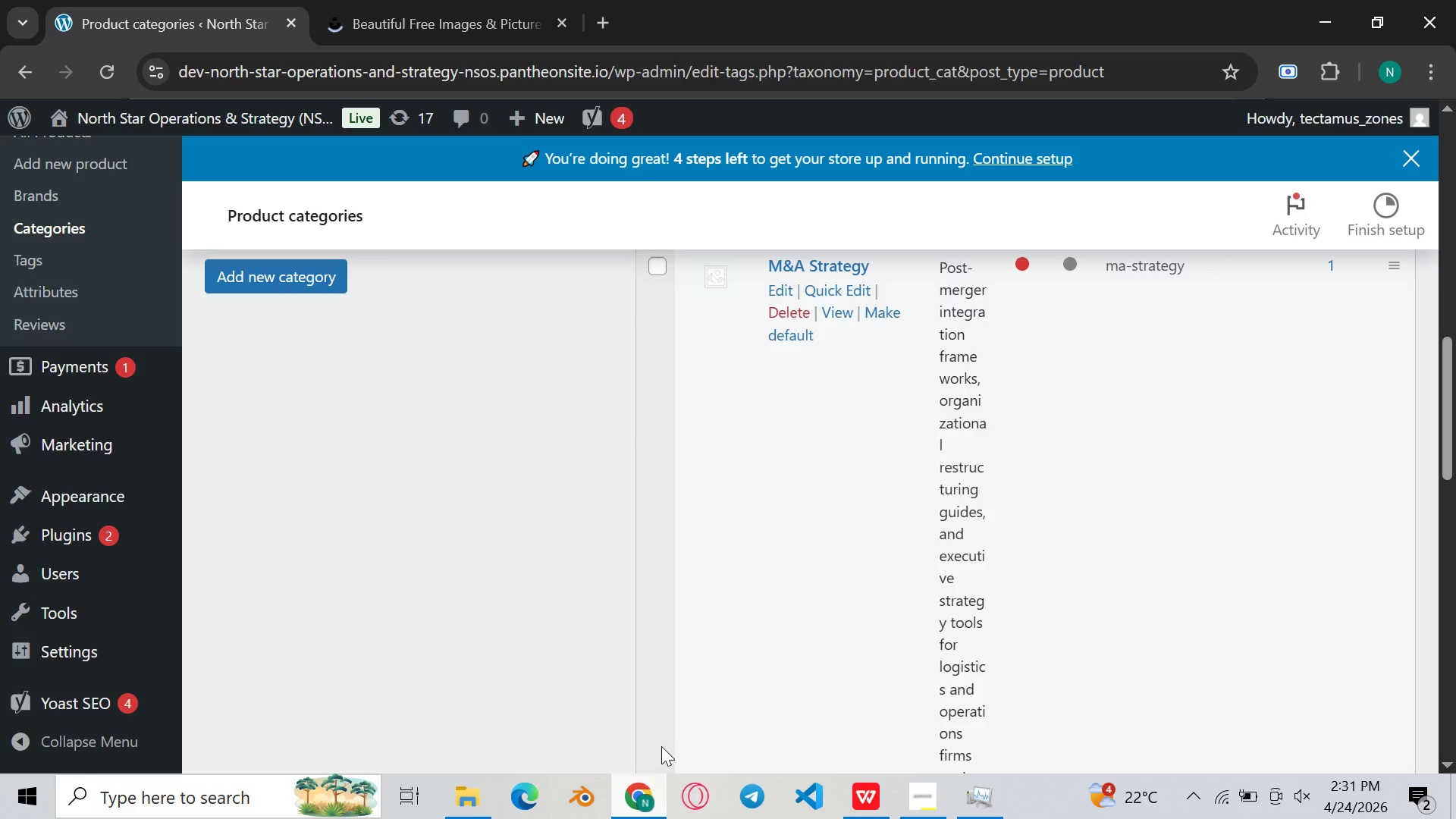 
left_click([610, 818])
 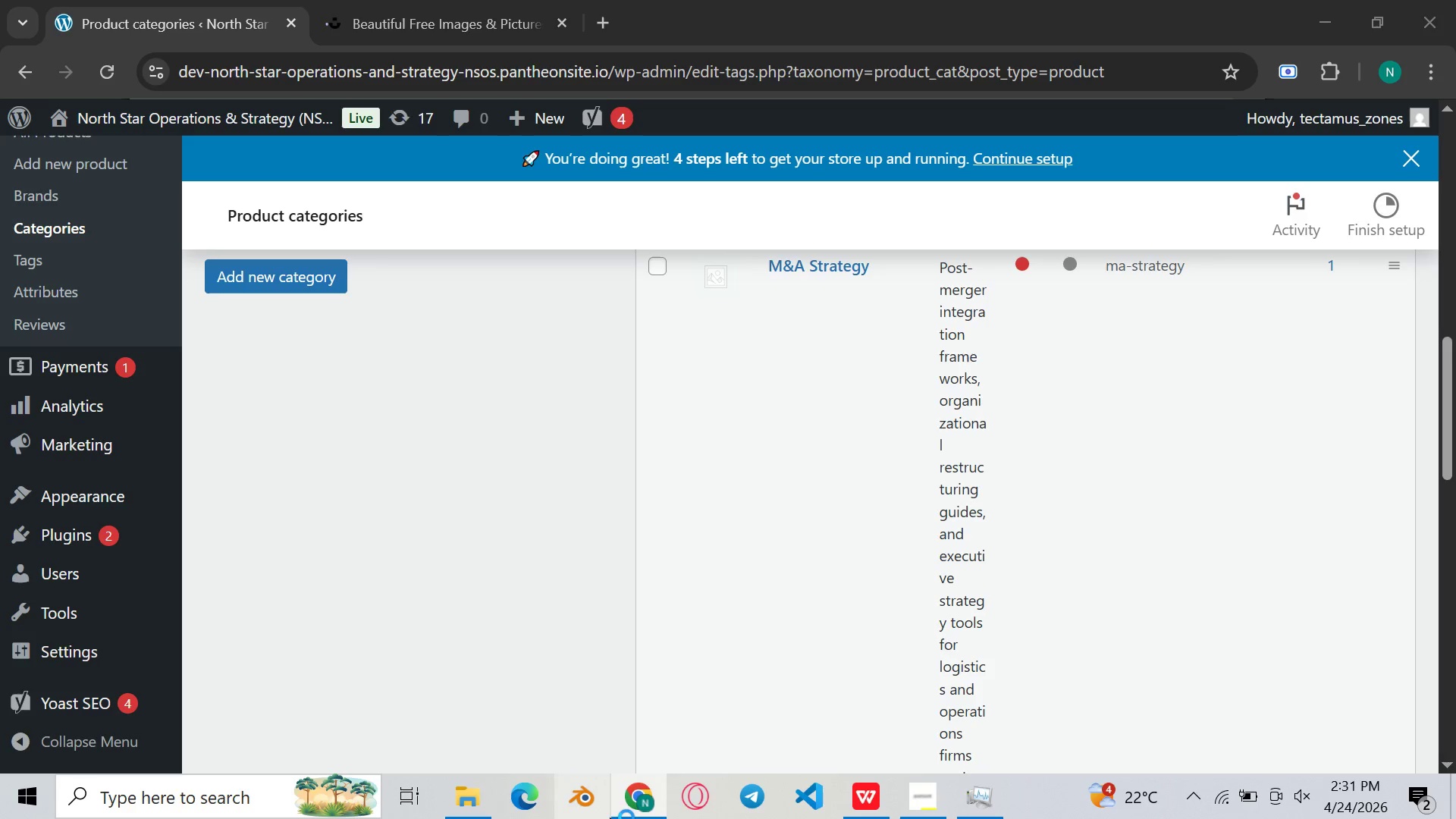 
left_click_drag(start_coordinate=[610, 817], to_coordinate=[606, 805])
 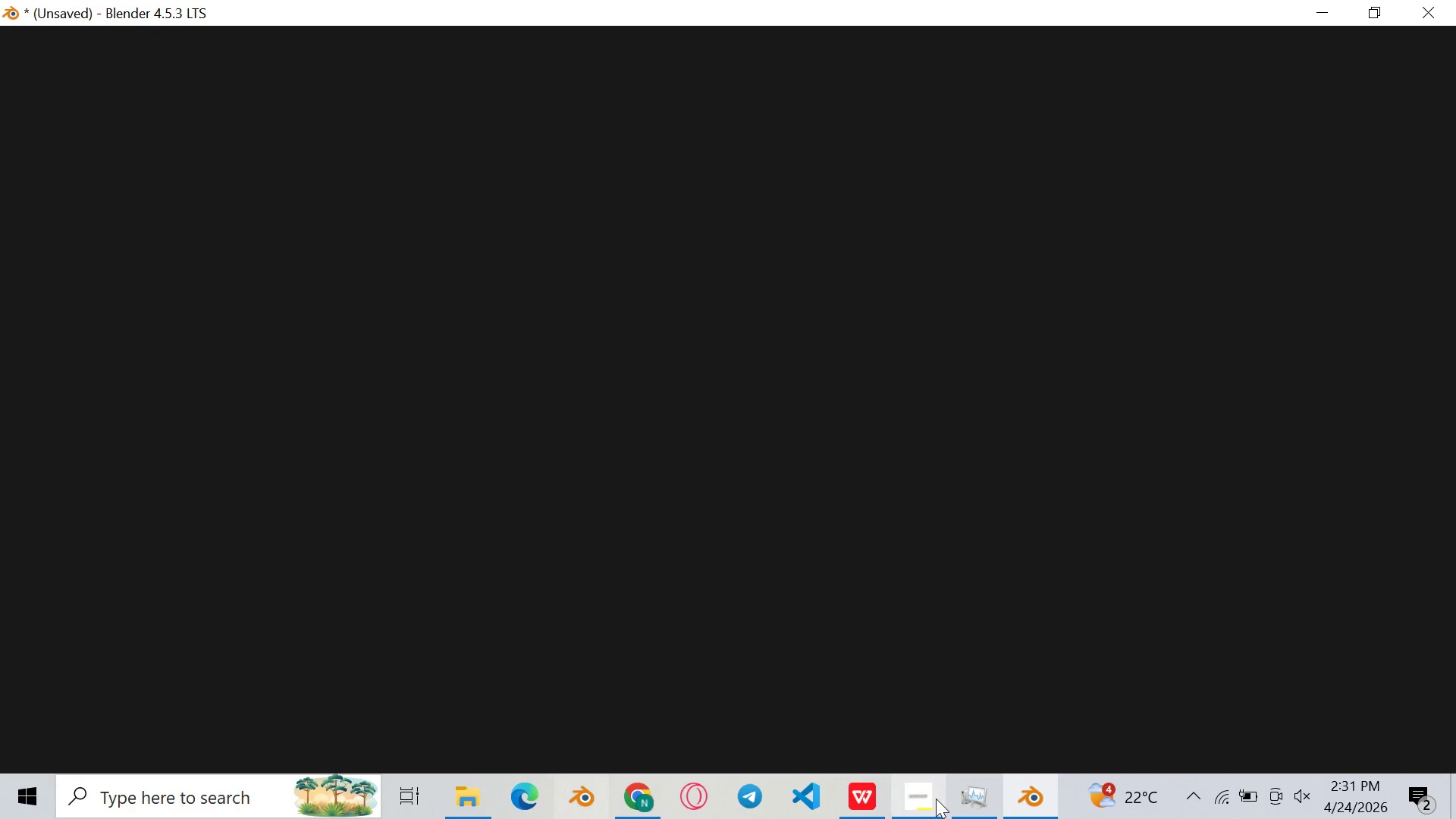 
left_click([975, 788])
 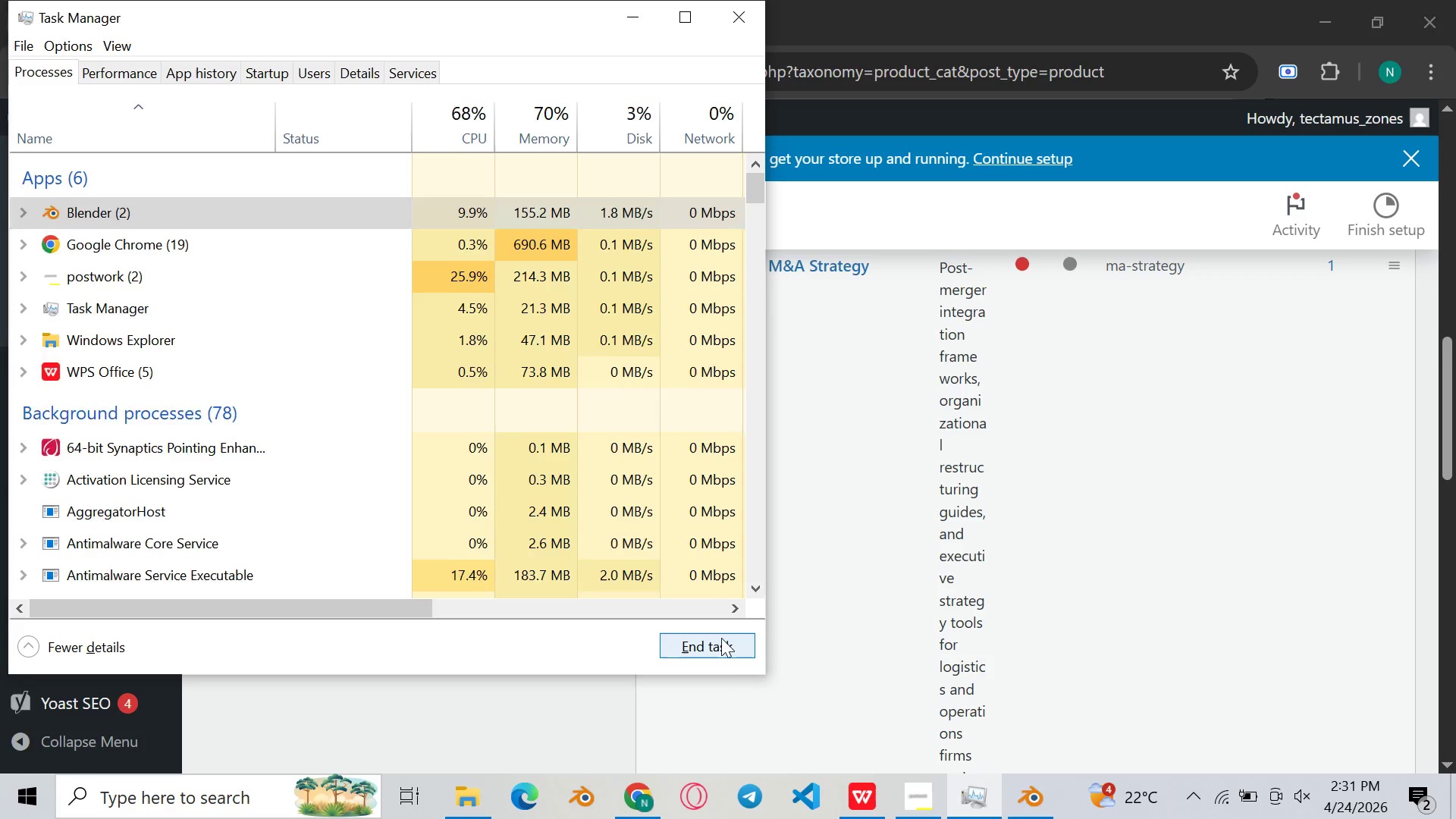 
left_click([858, 438])
 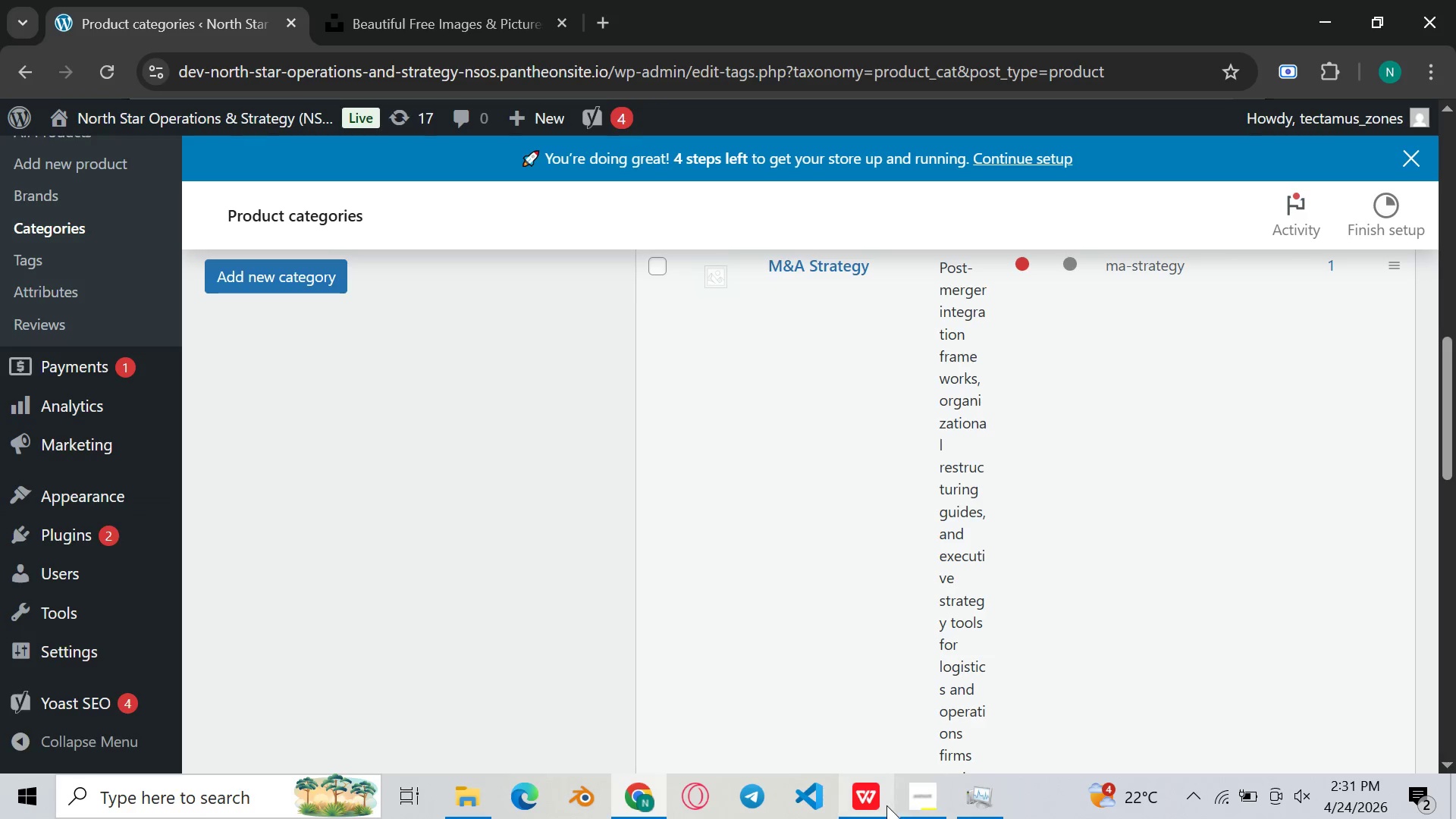 
left_click([886, 805])
 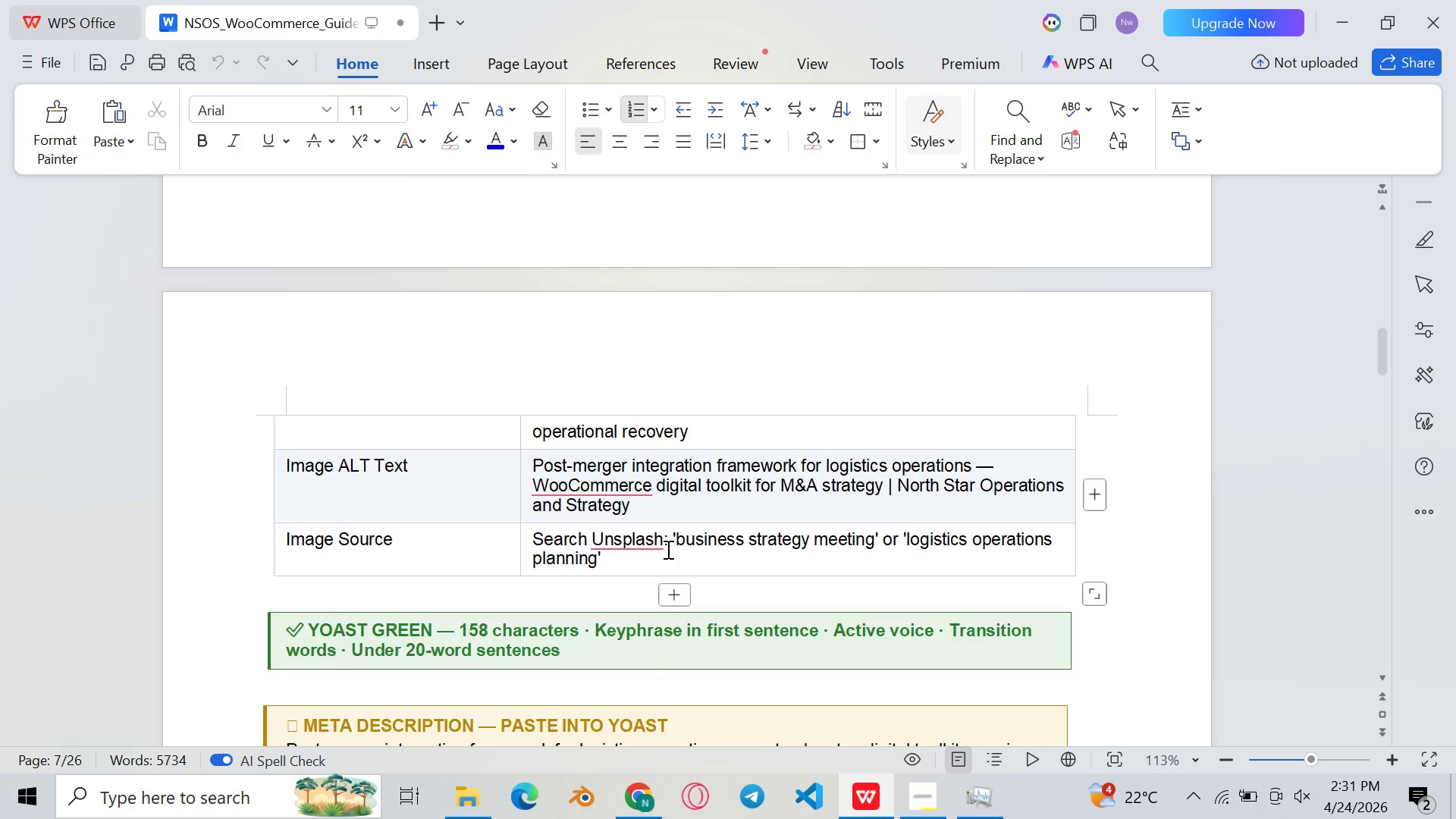 
left_click_drag(start_coordinate=[679, 539], to_coordinate=[873, 543])
 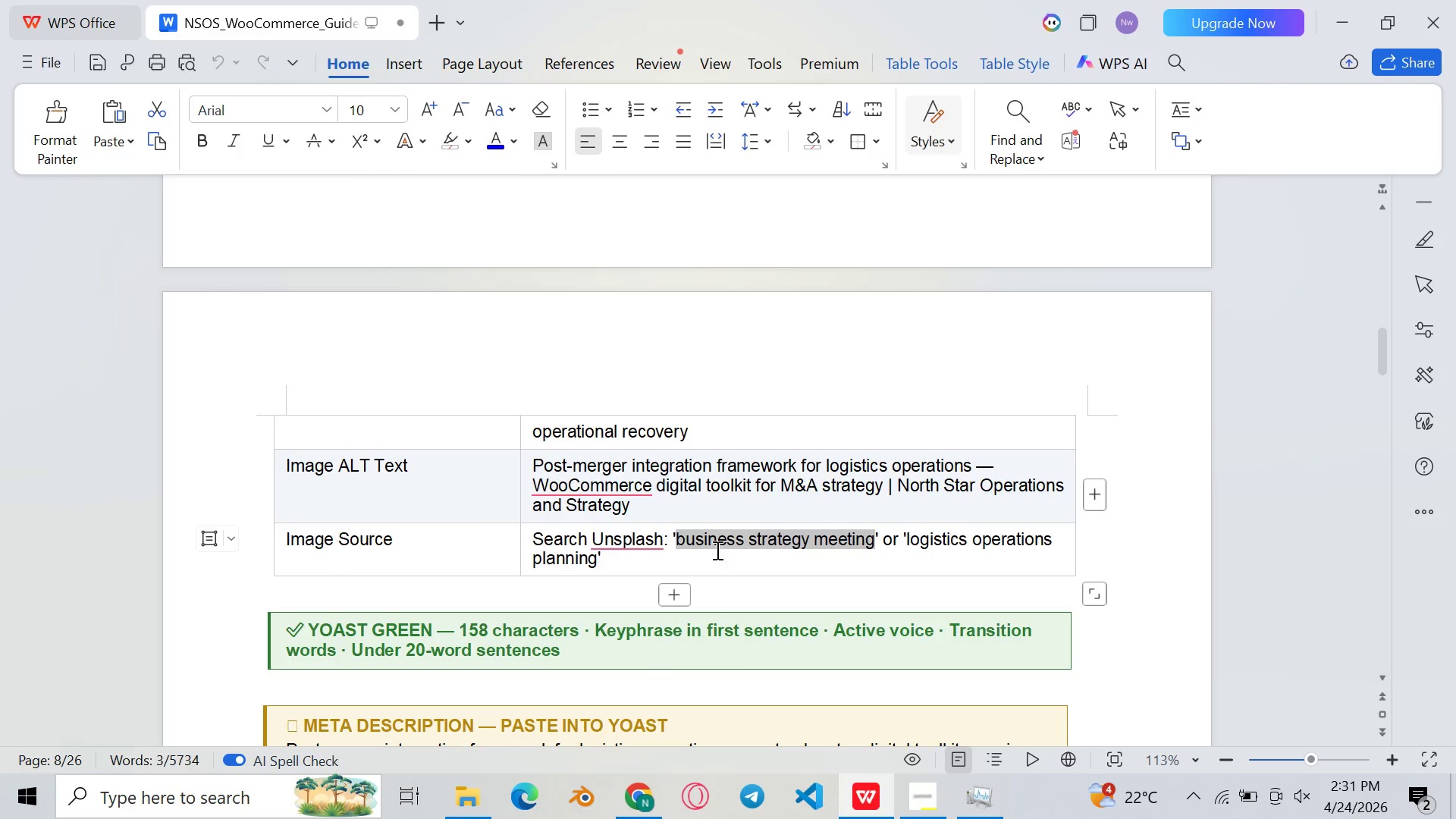 
right_click([716, 536])
 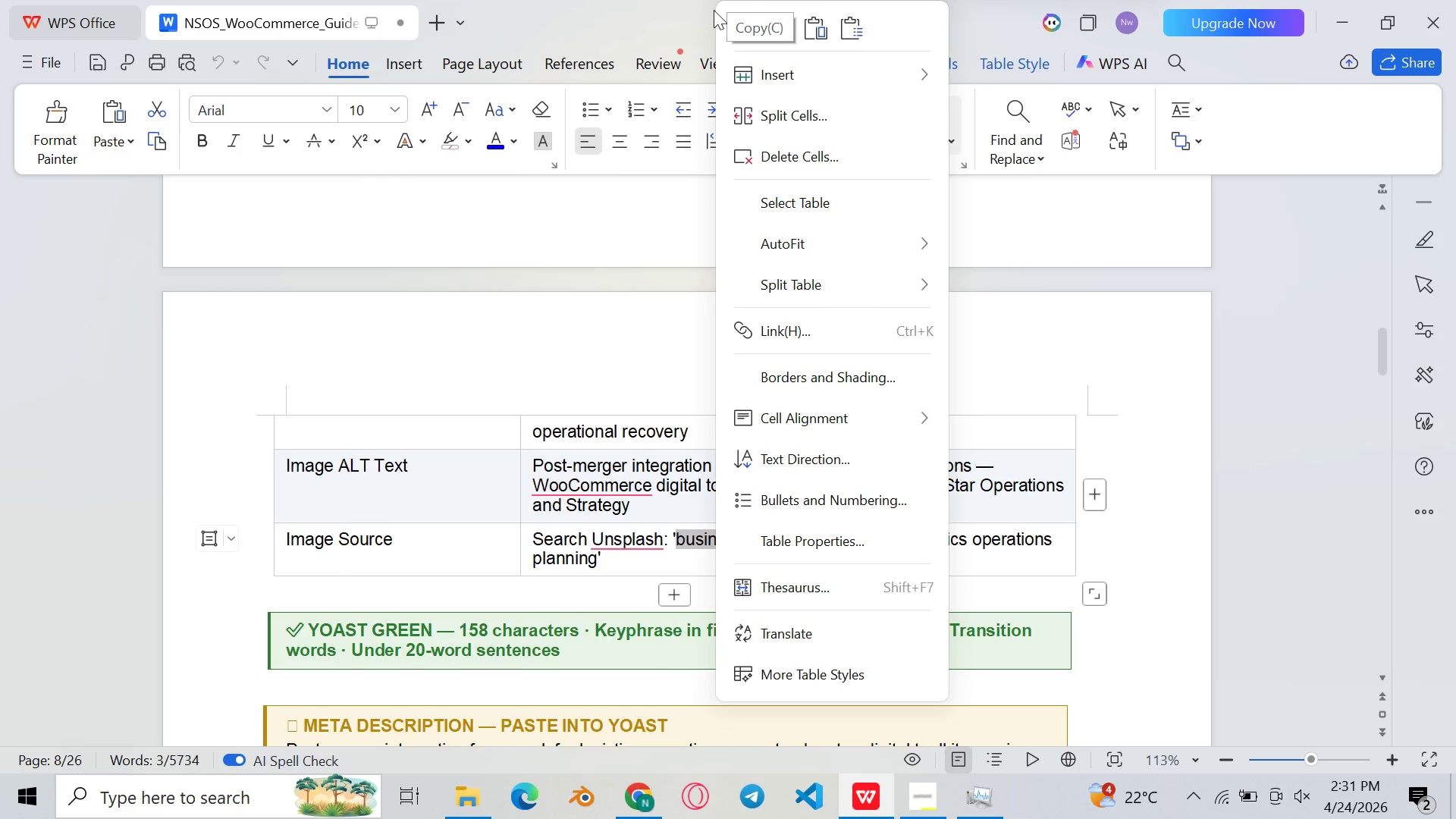 
left_click([745, 20])
 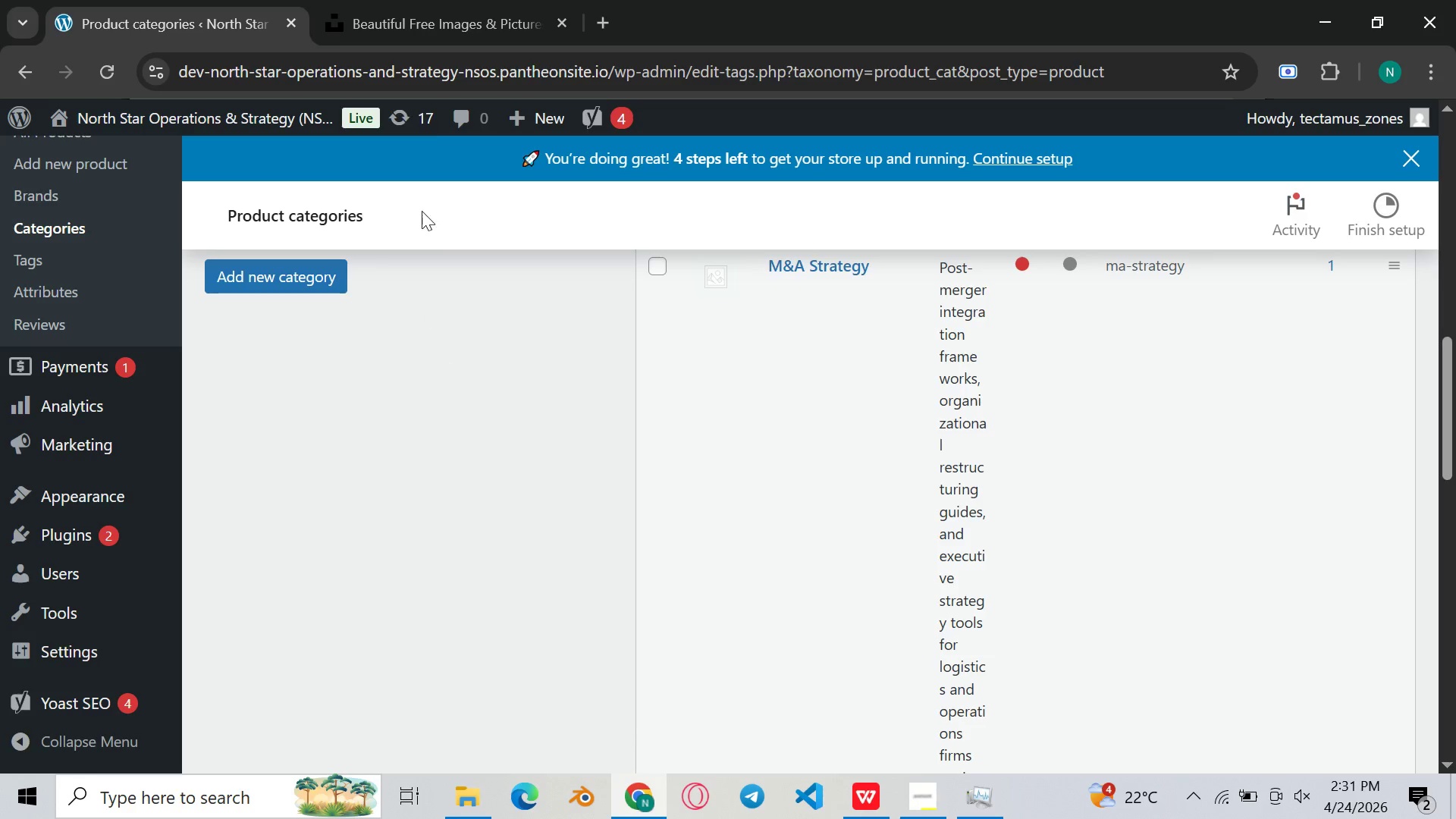 
left_click([446, 0])
 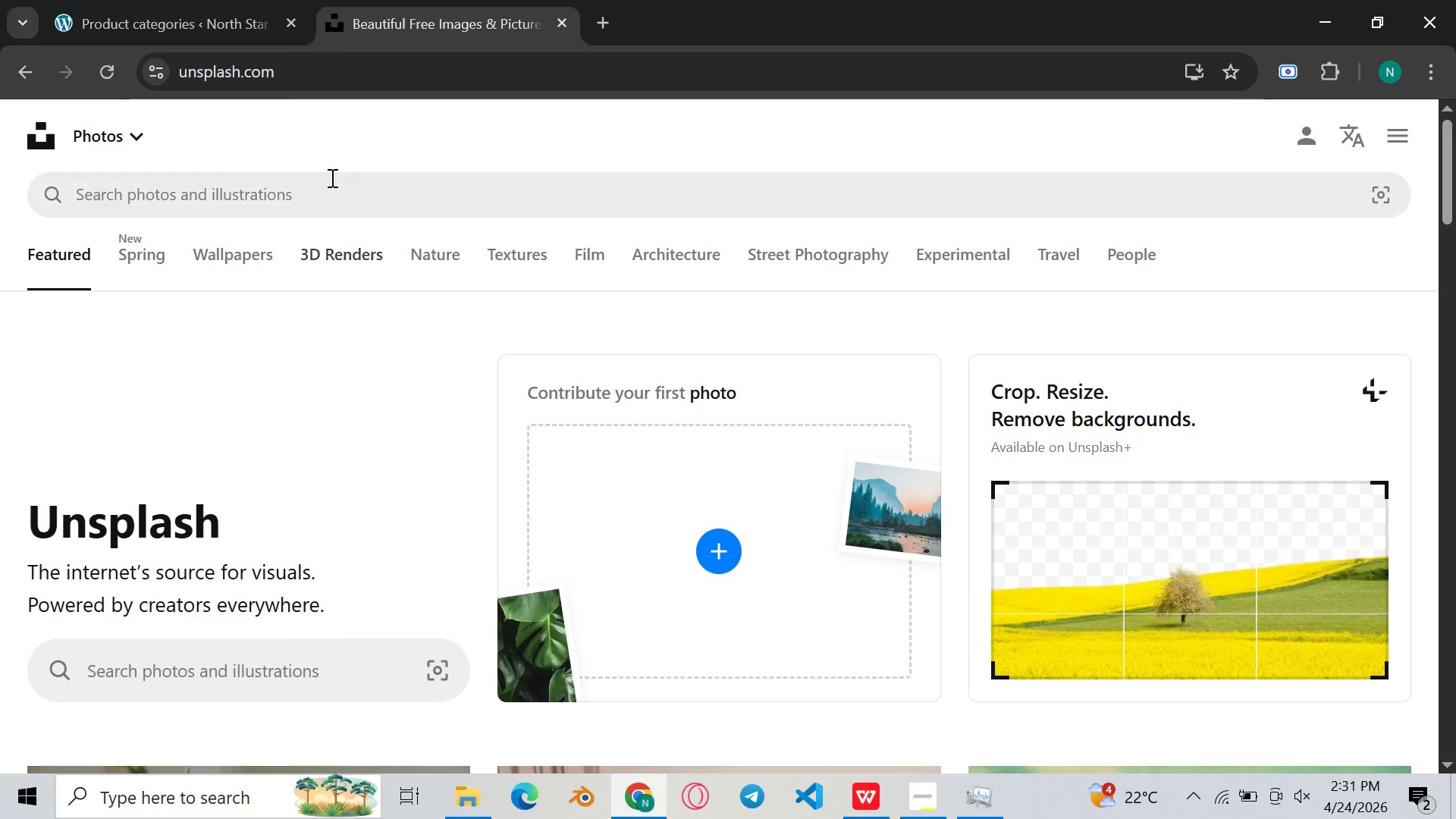 
scroll: coordinate [447, 87], scroll_direction: up, amount: 5.0
 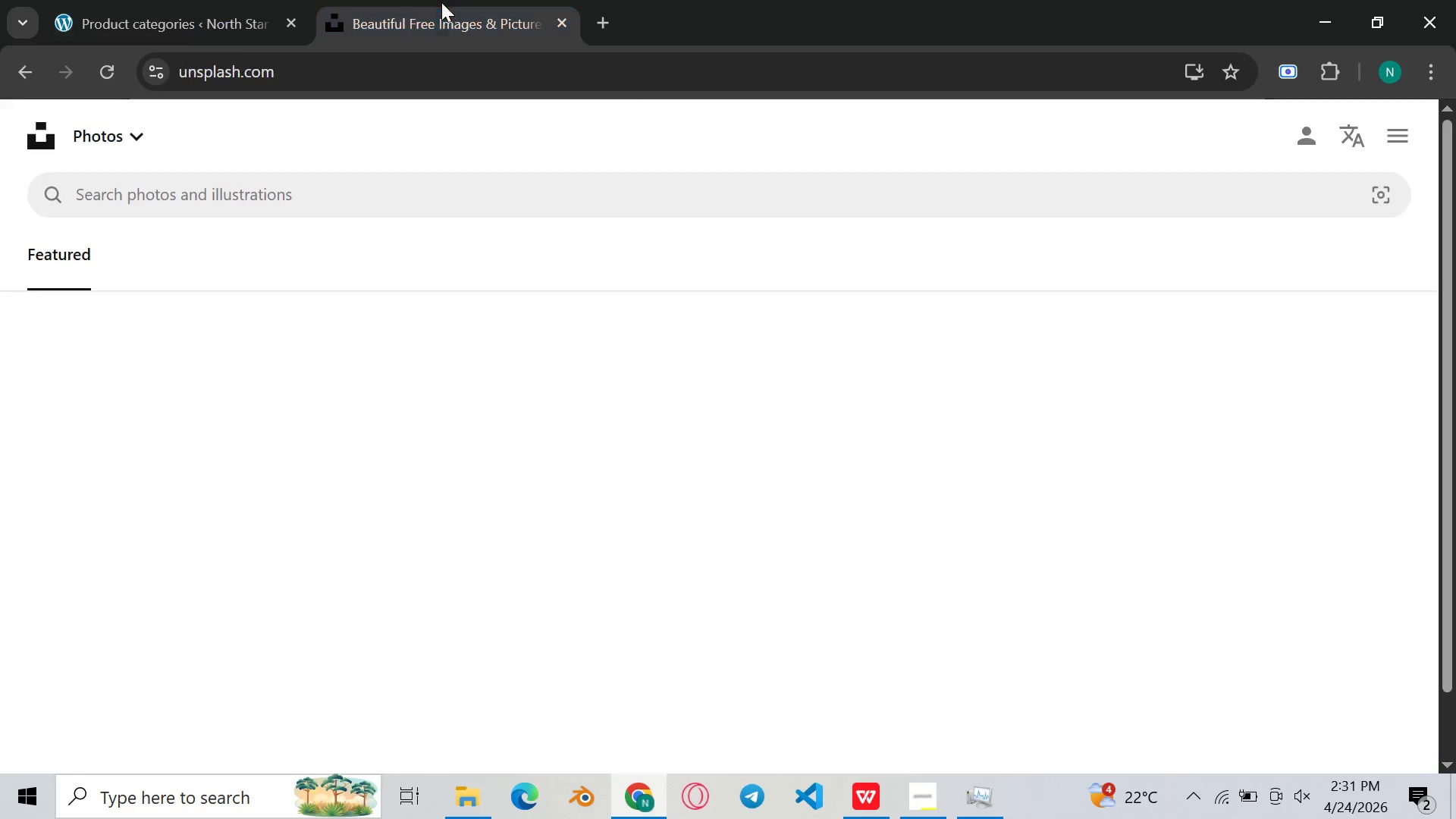 
left_click([332, 175])
 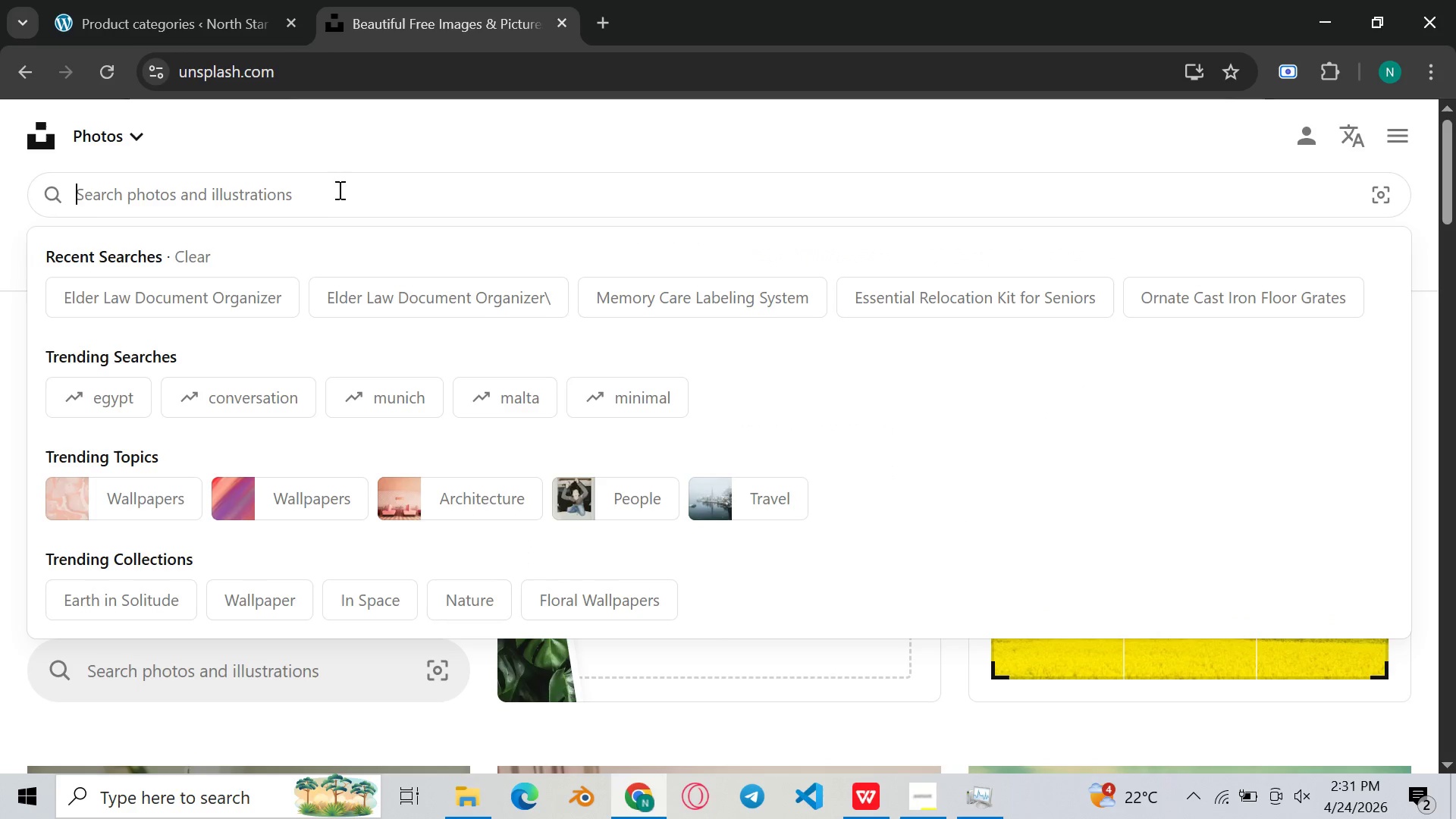 
key(Control+V)
 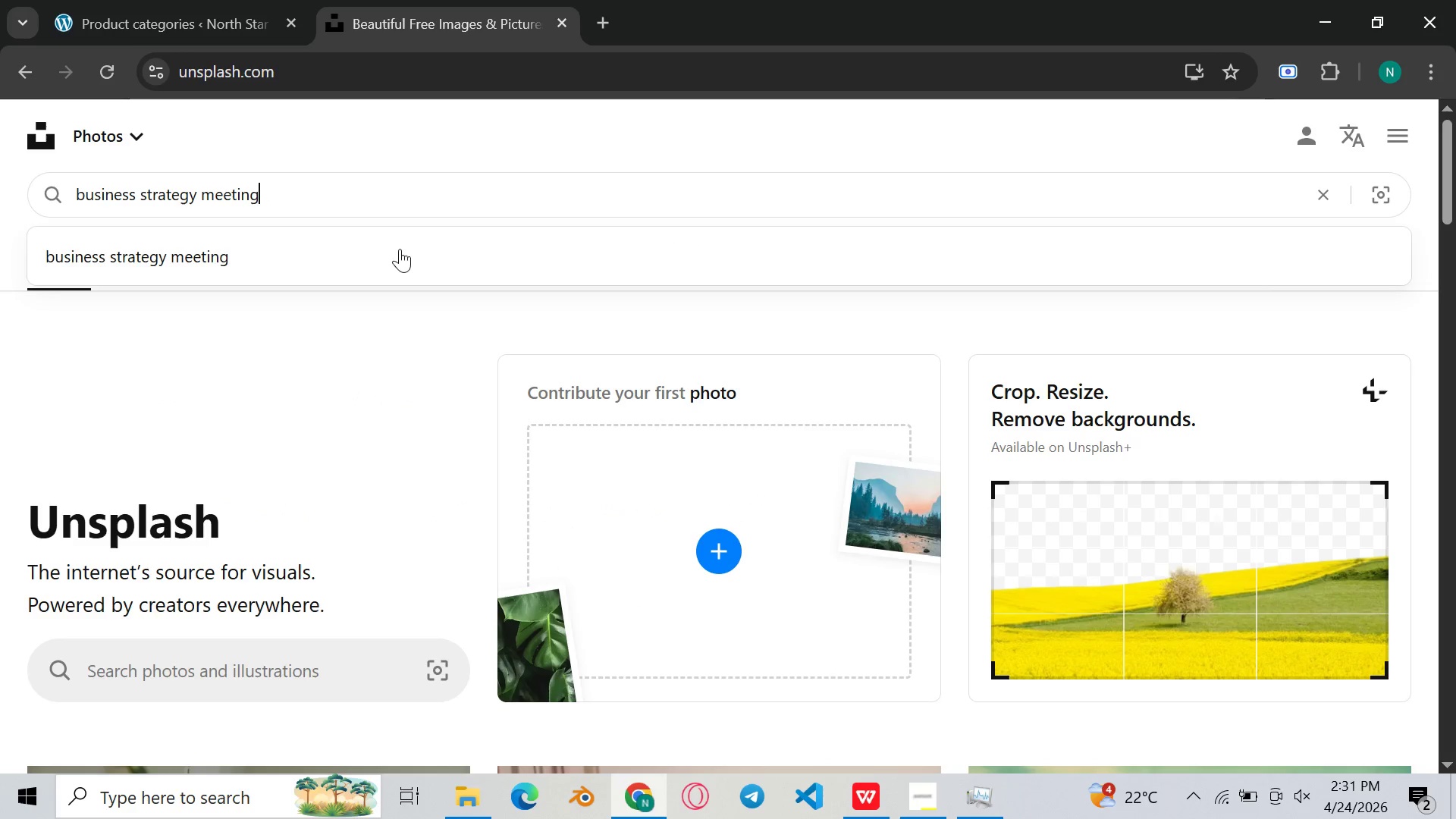 
key(Enter)
 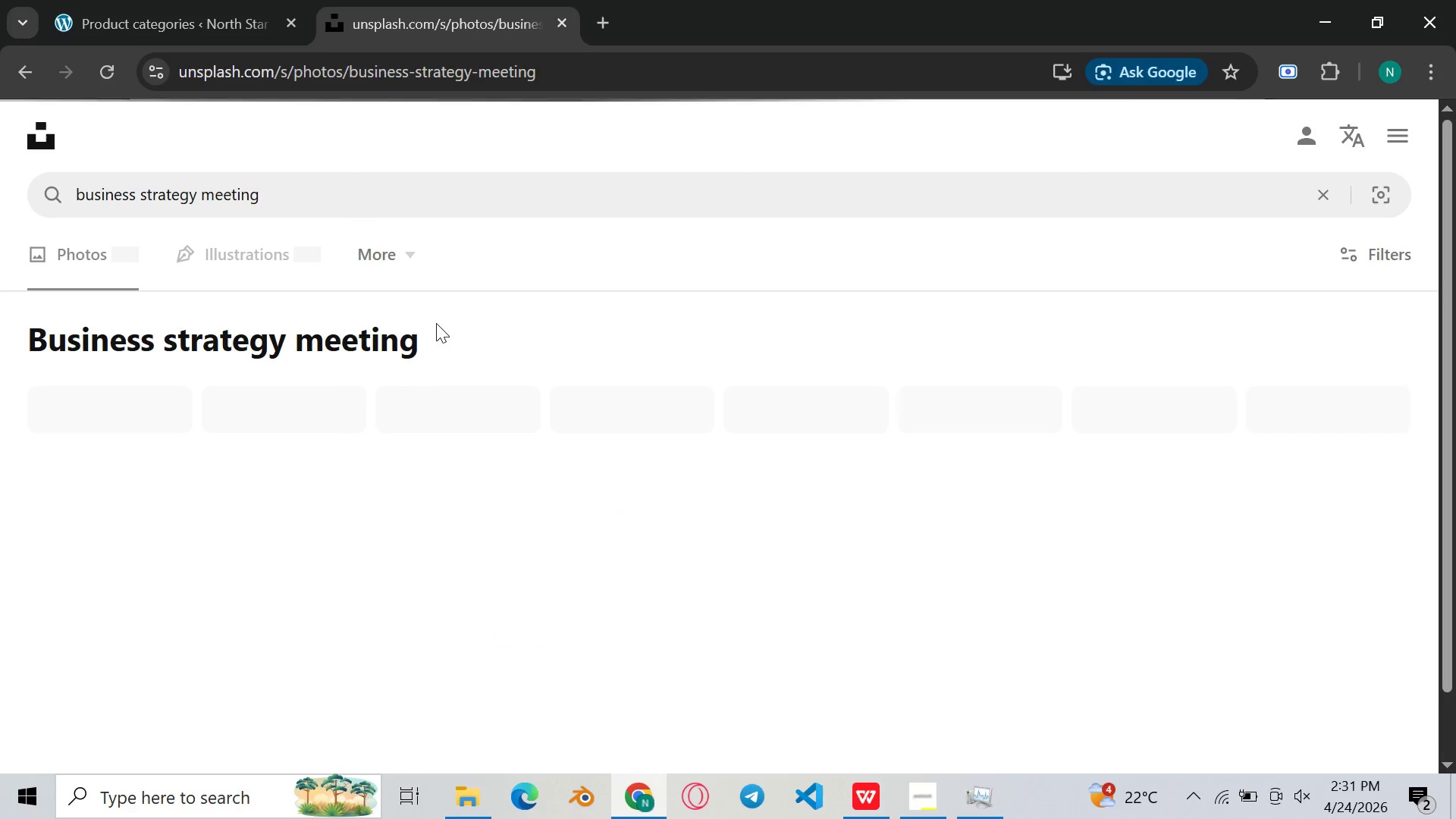 
scroll: coordinate [438, 302], scroll_direction: down, amount: 2.0
 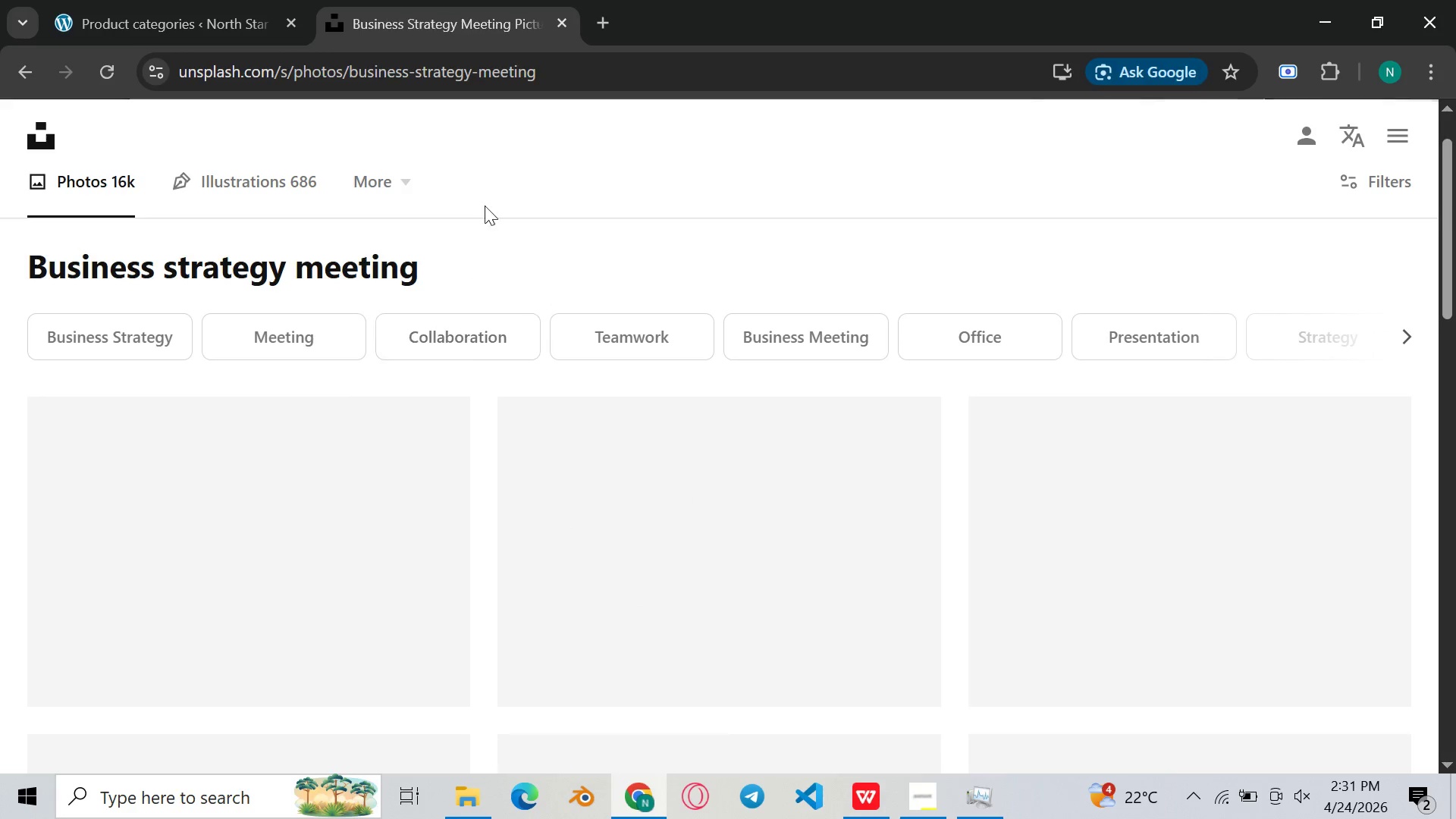 
scroll: coordinate [693, 285], scroll_direction: up, amount: 1.0
 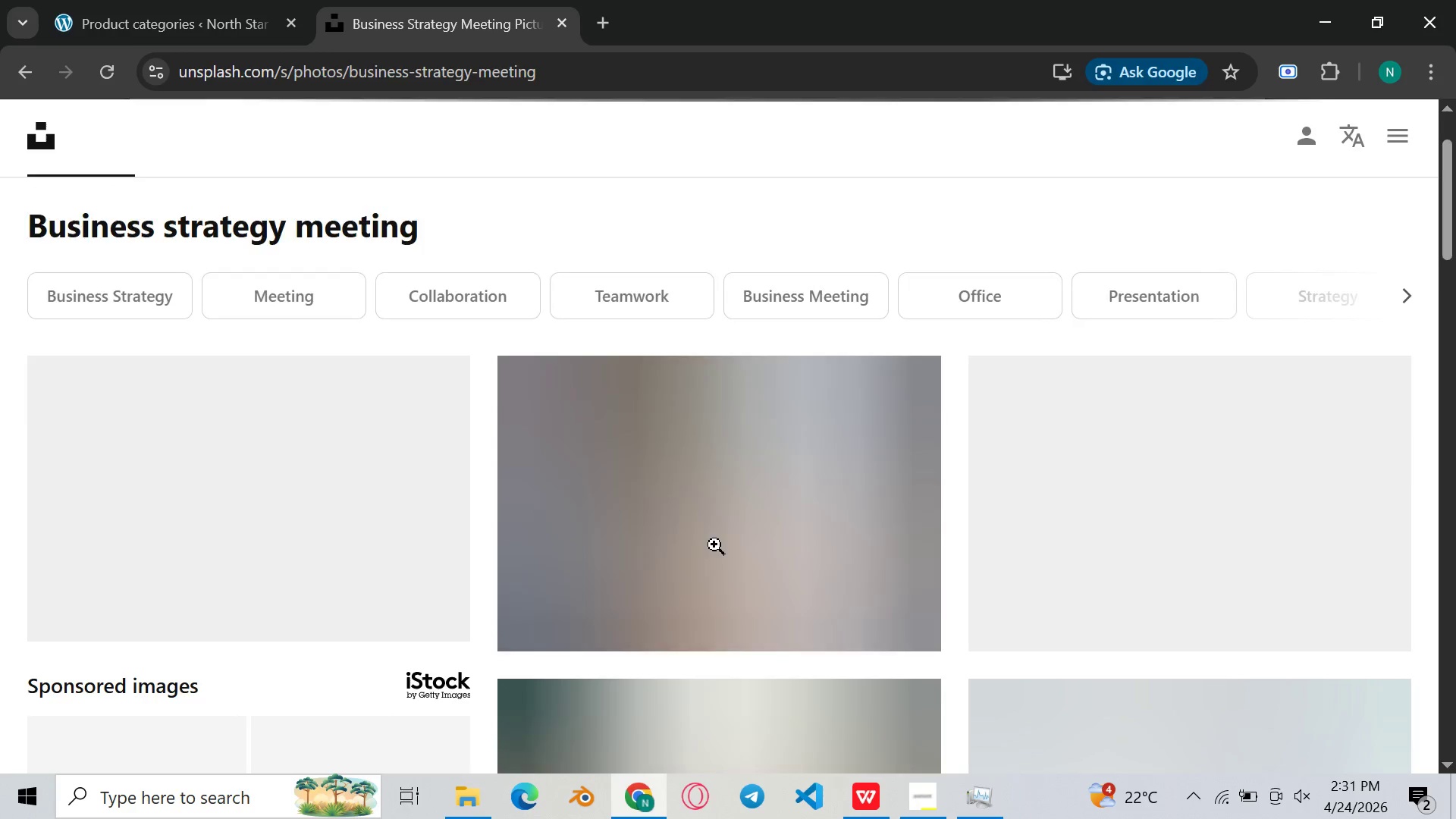 
scroll: coordinate [717, 617], scroll_direction: down, amount: 3.0
 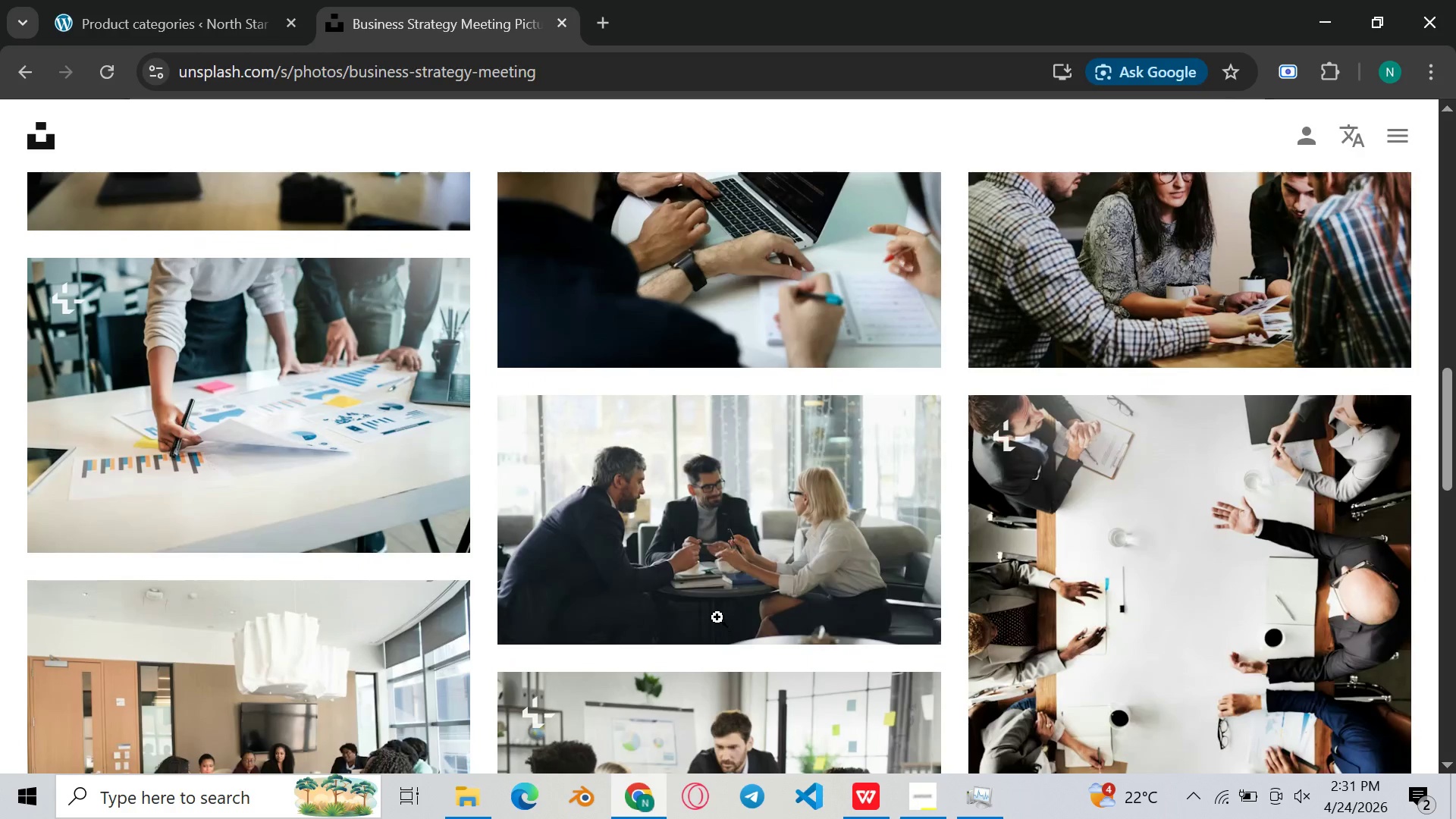 
scroll: coordinate [717, 617], scroll_direction: up, amount: 1.0
 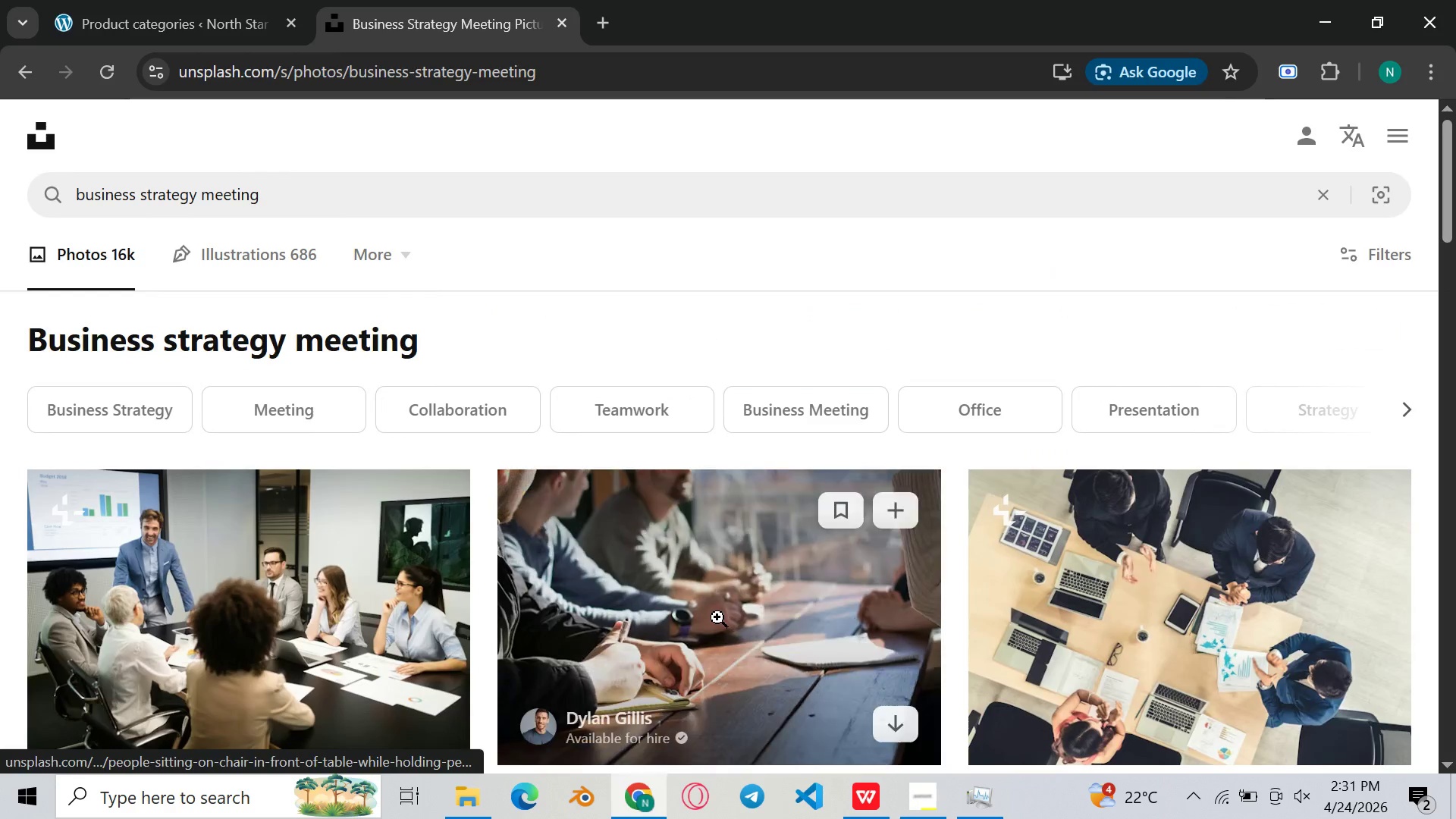 
scroll: coordinate [717, 617], scroll_direction: down, amount: 2.0
 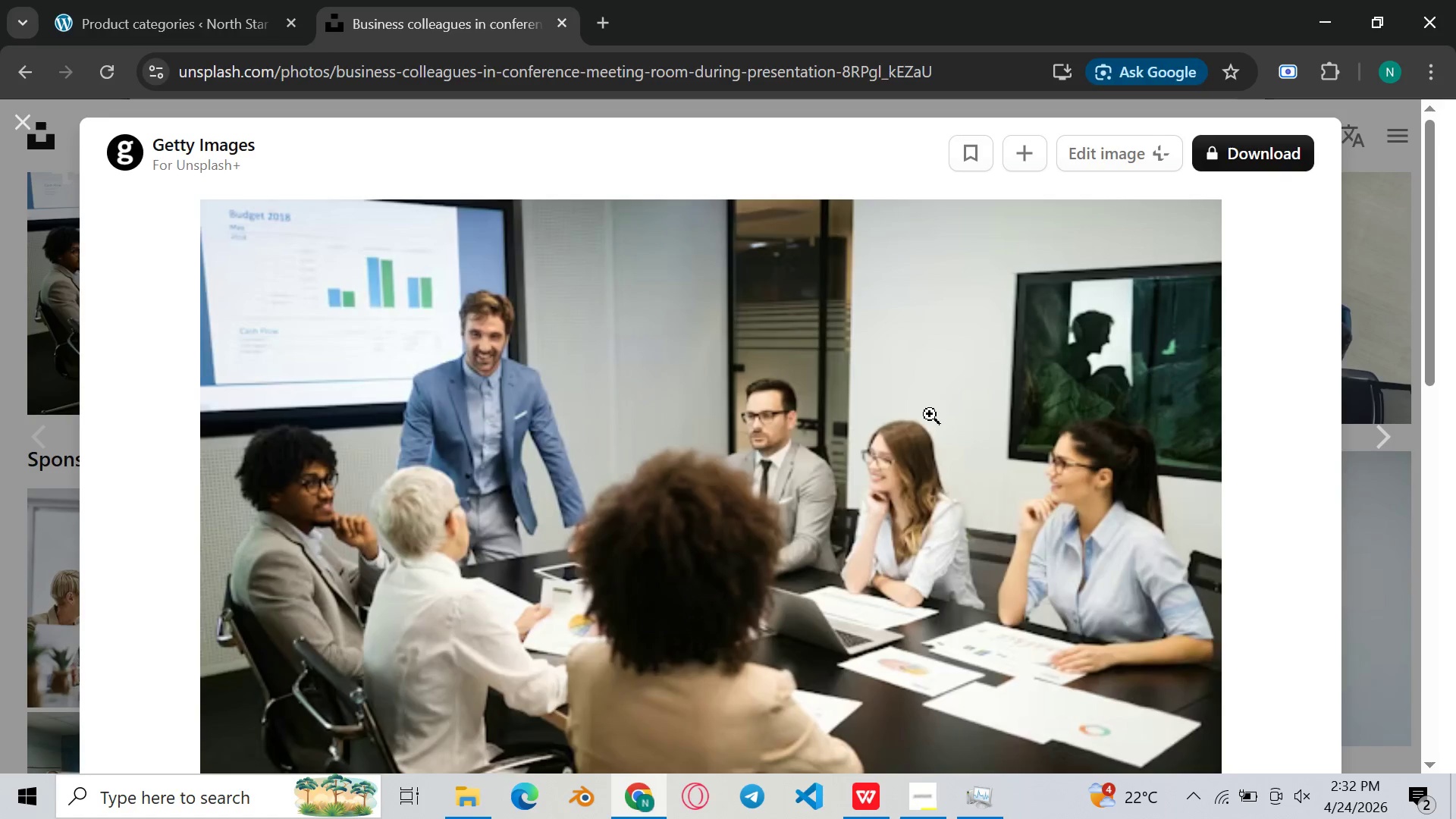 
wait(5.23)
 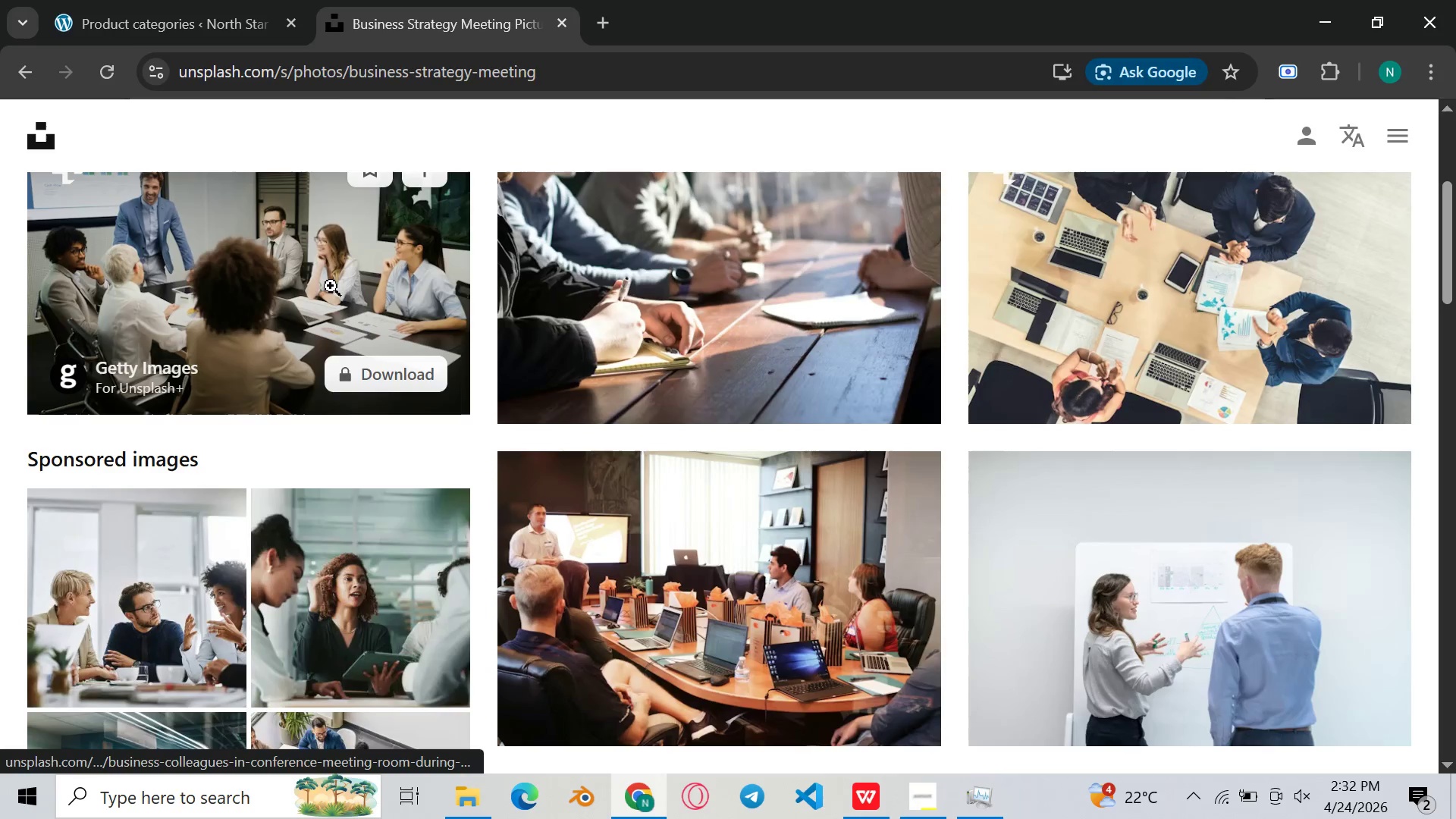 
scroll: coordinate [939, 416], scroll_direction: down, amount: 1.0
 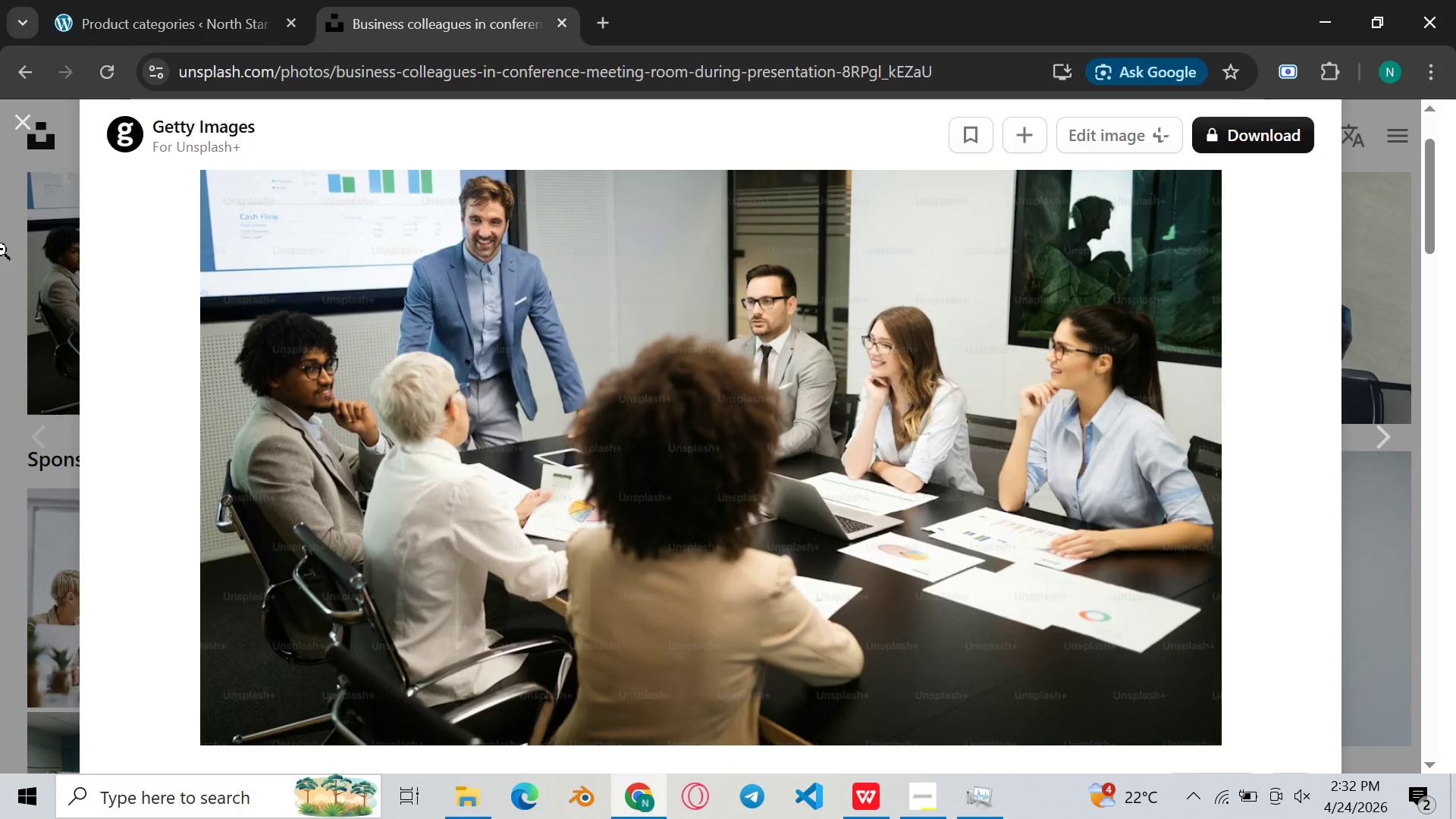 
left_click([32, 115])
 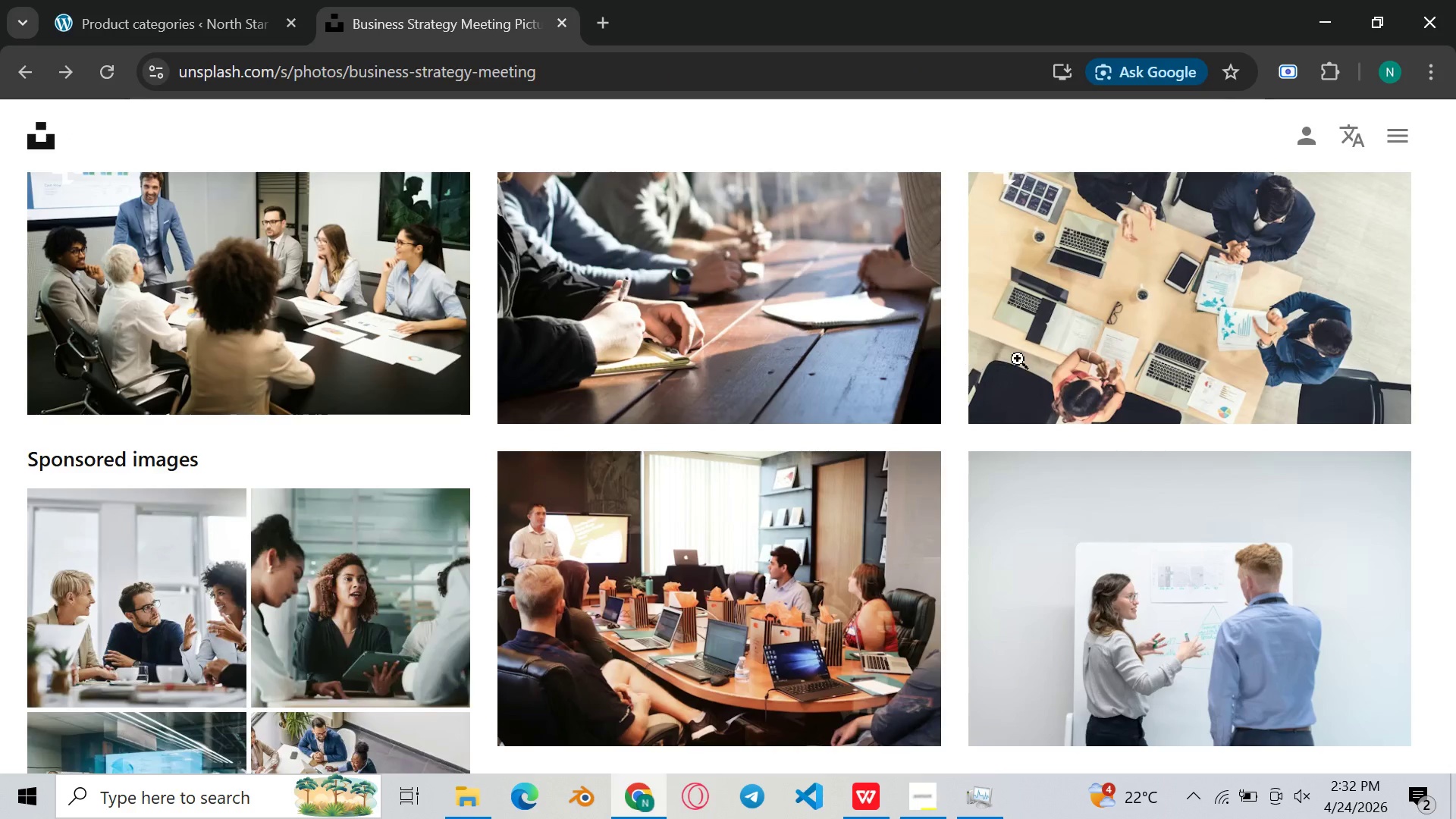 
scroll: coordinate [1053, 373], scroll_direction: down, amount: 4.0
 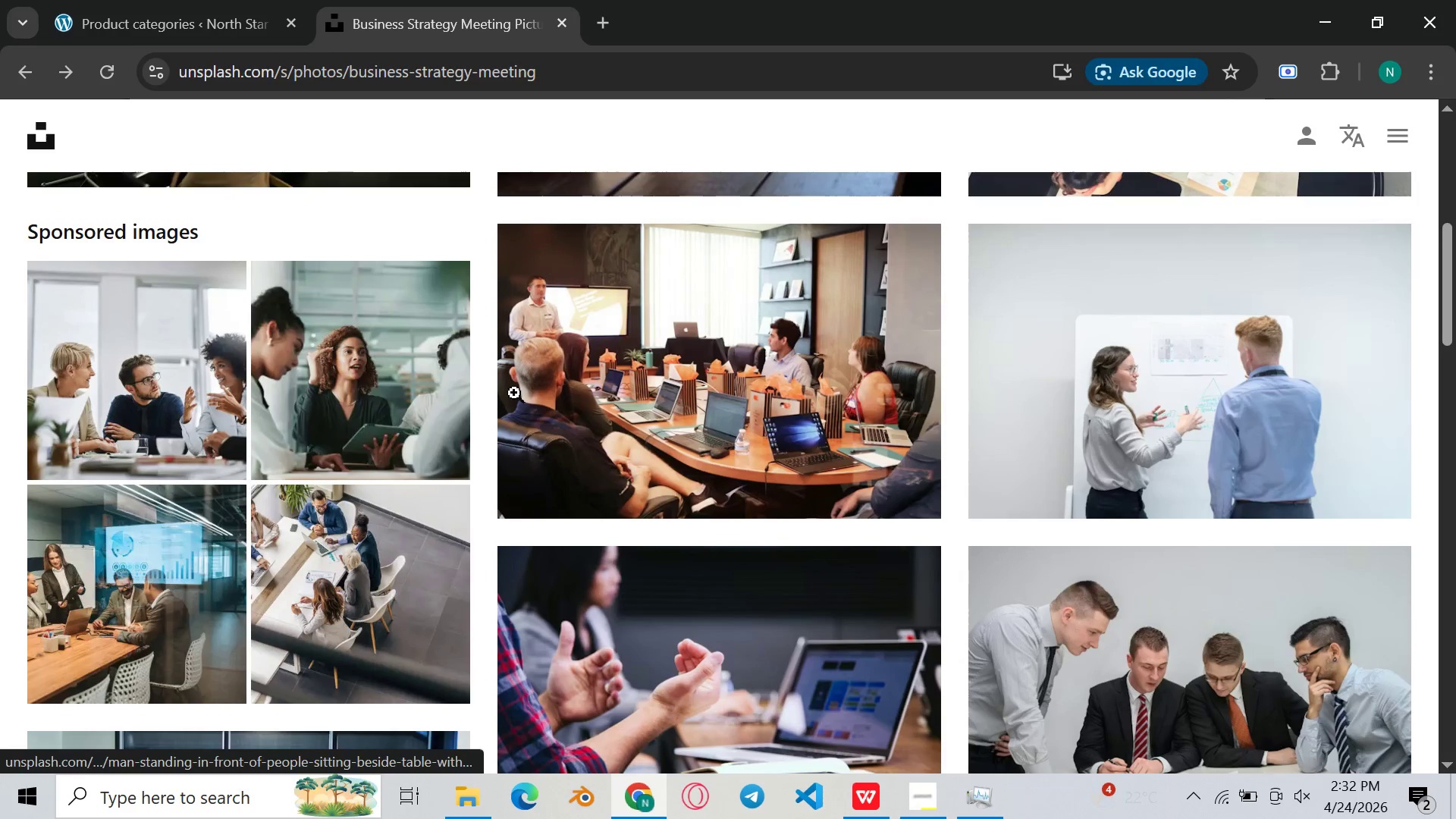 
left_click([637, 363])
 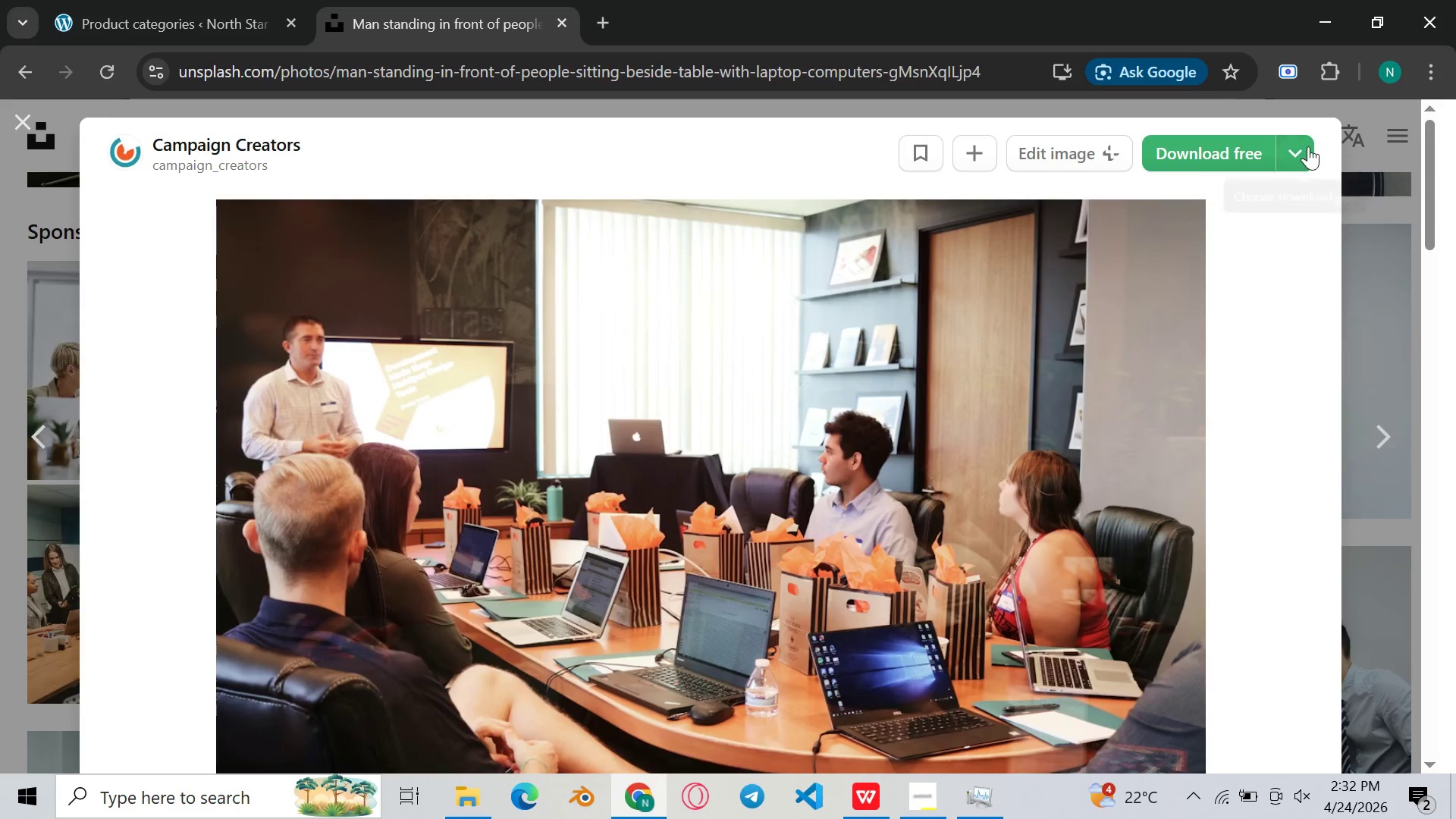 
wait(6.52)
 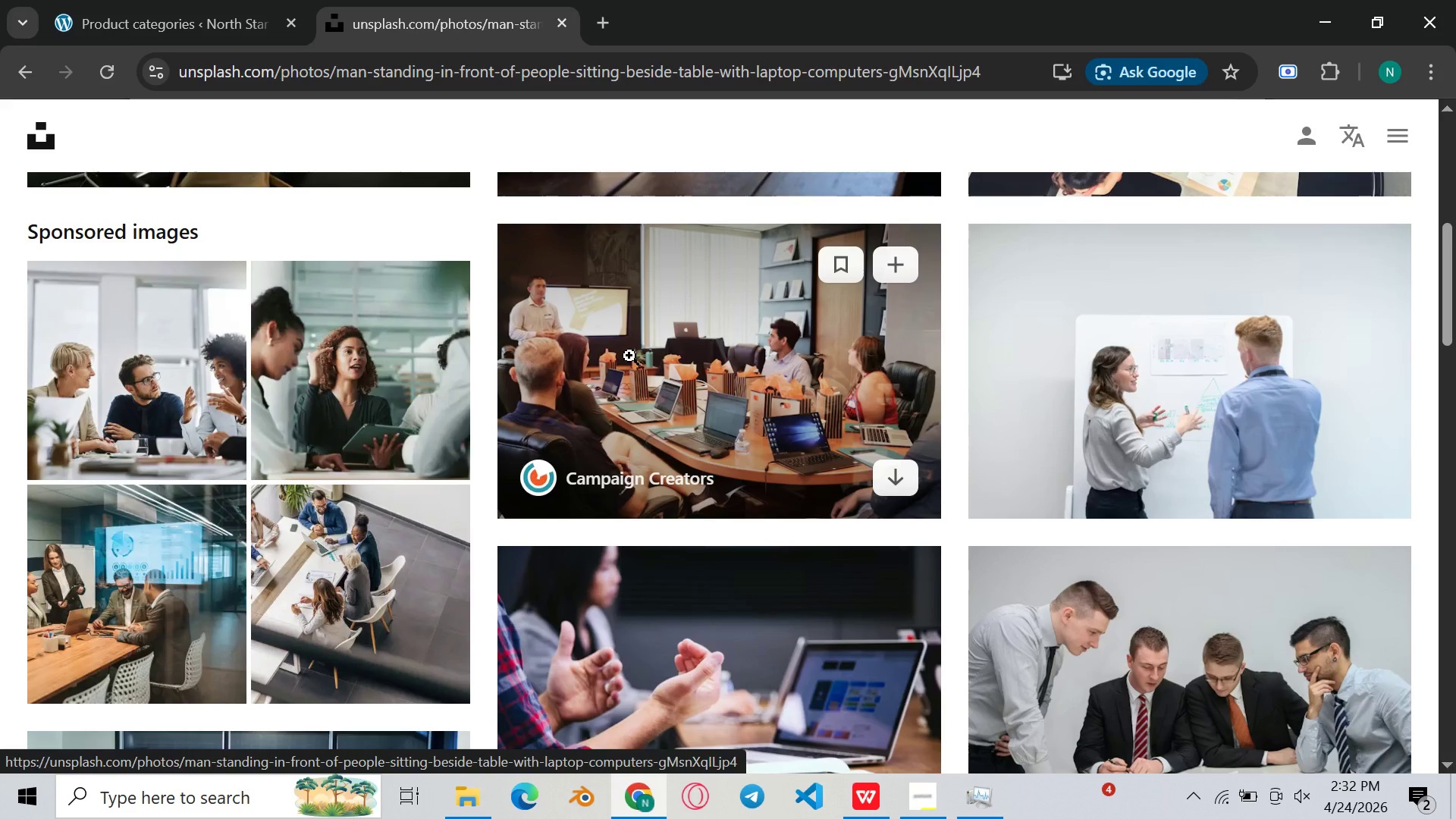 
left_click([1199, 345])
 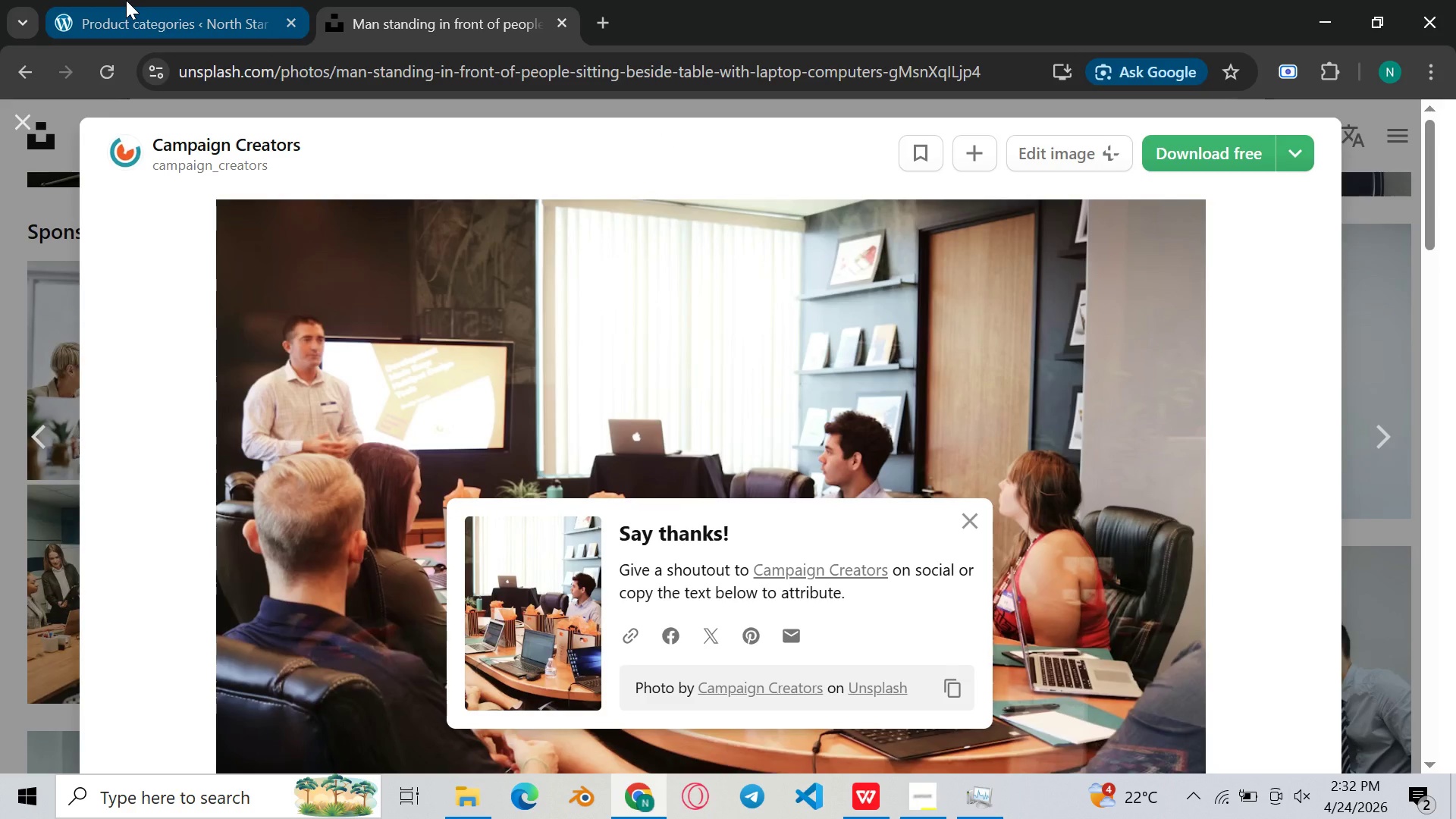 
wait(6.77)
 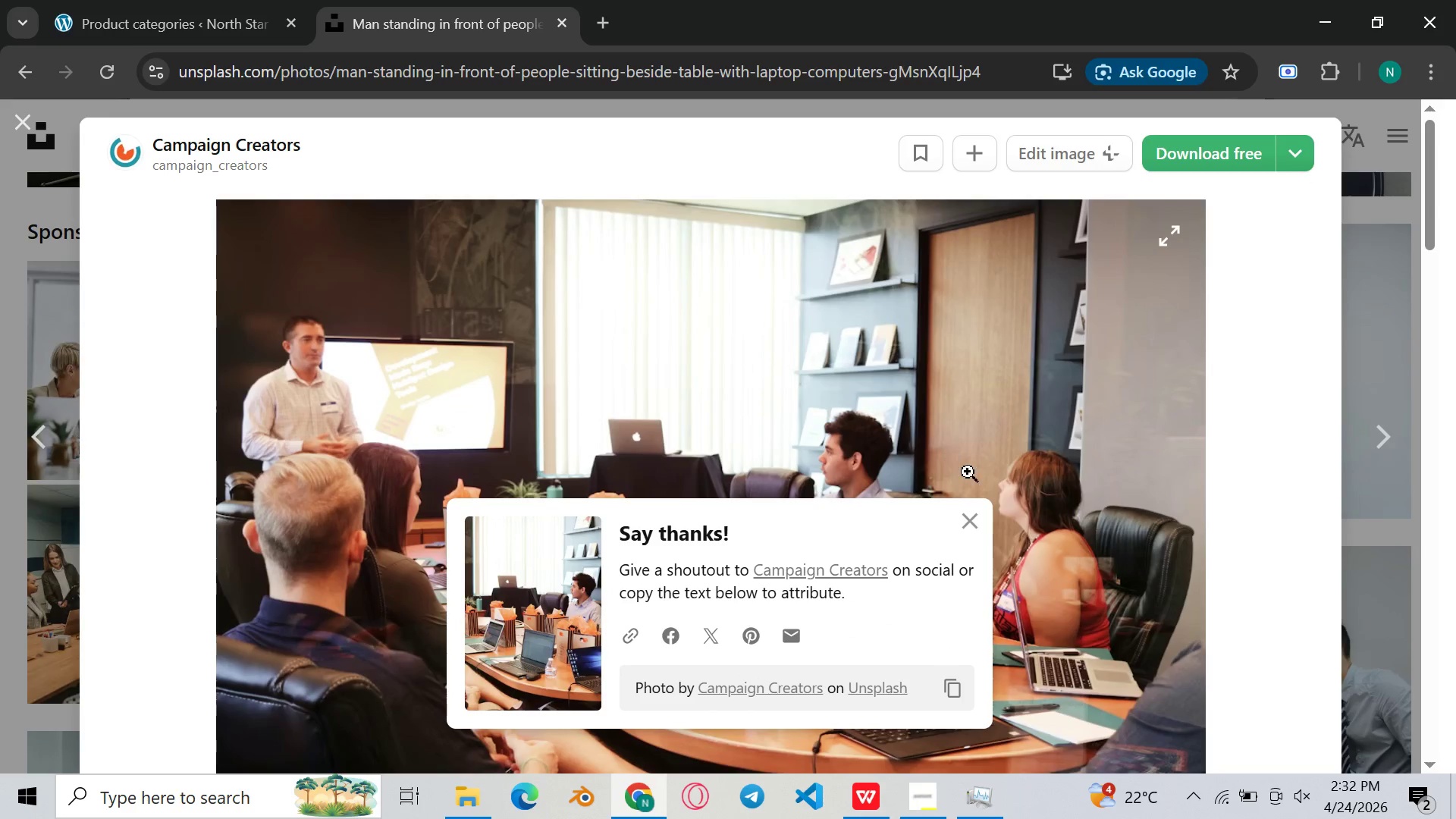 
left_click([172, 0])
 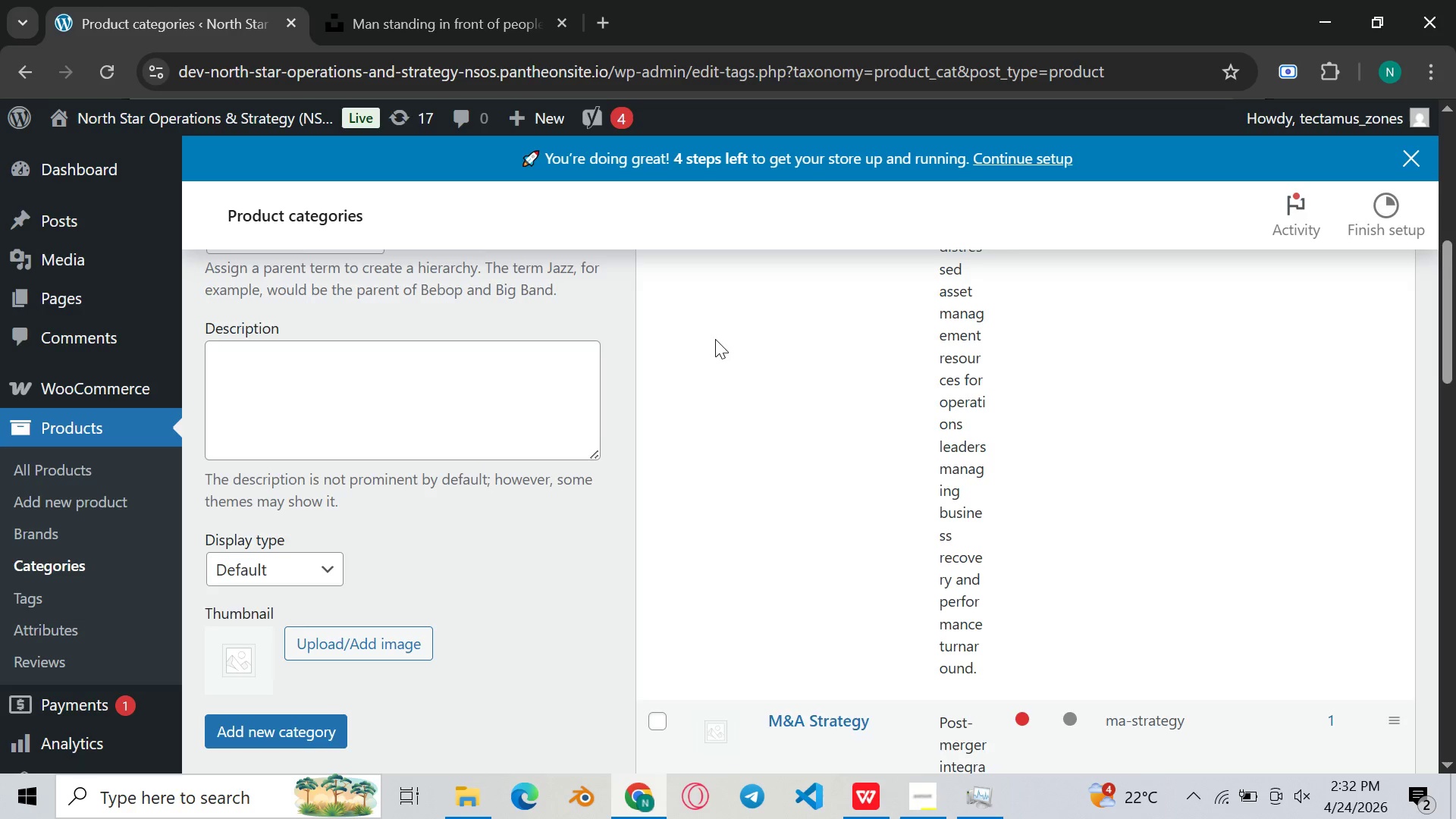 
scroll: coordinate [708, 351], scroll_direction: up, amount: 1.0
 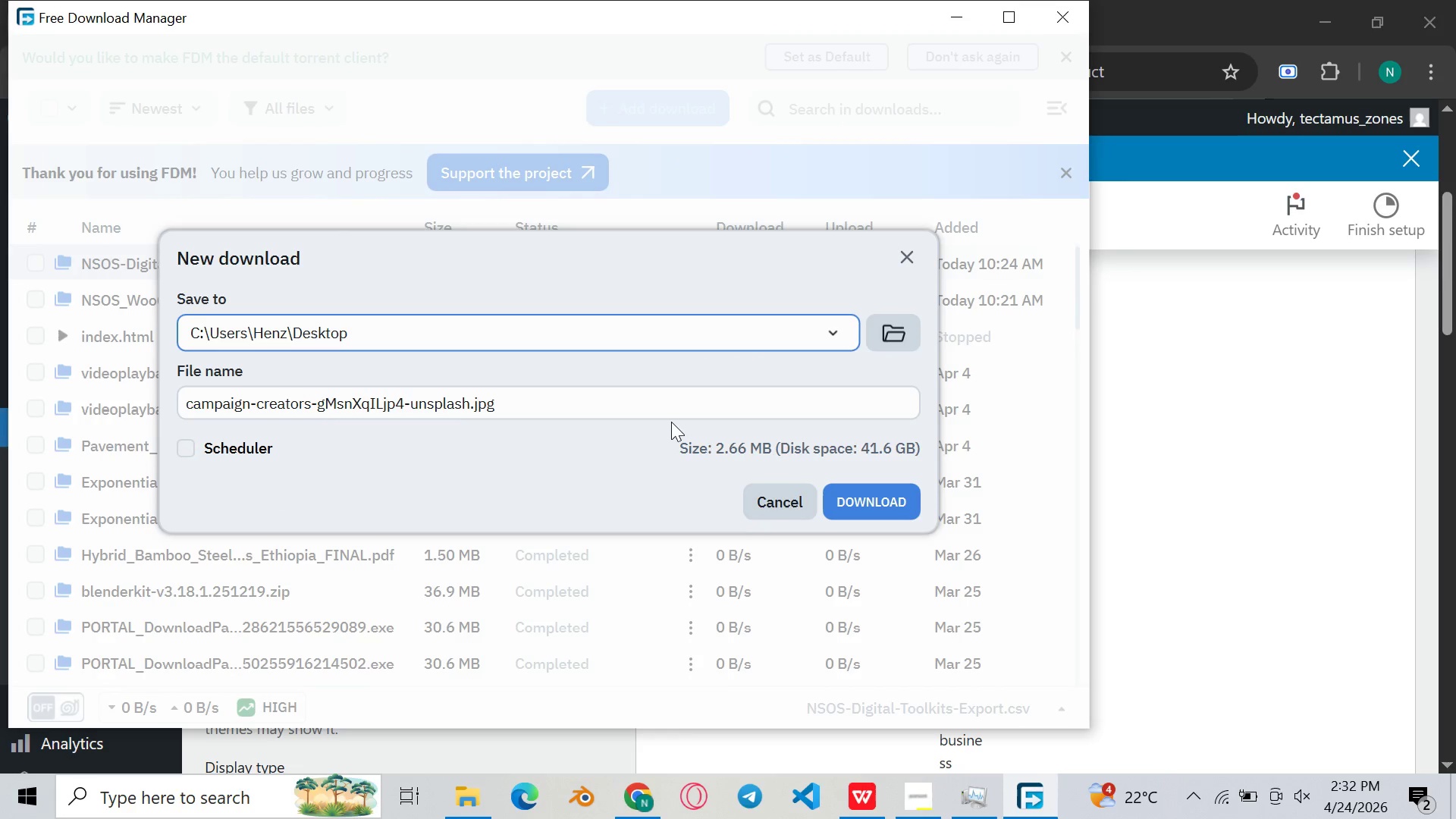 
wait(9.8)
 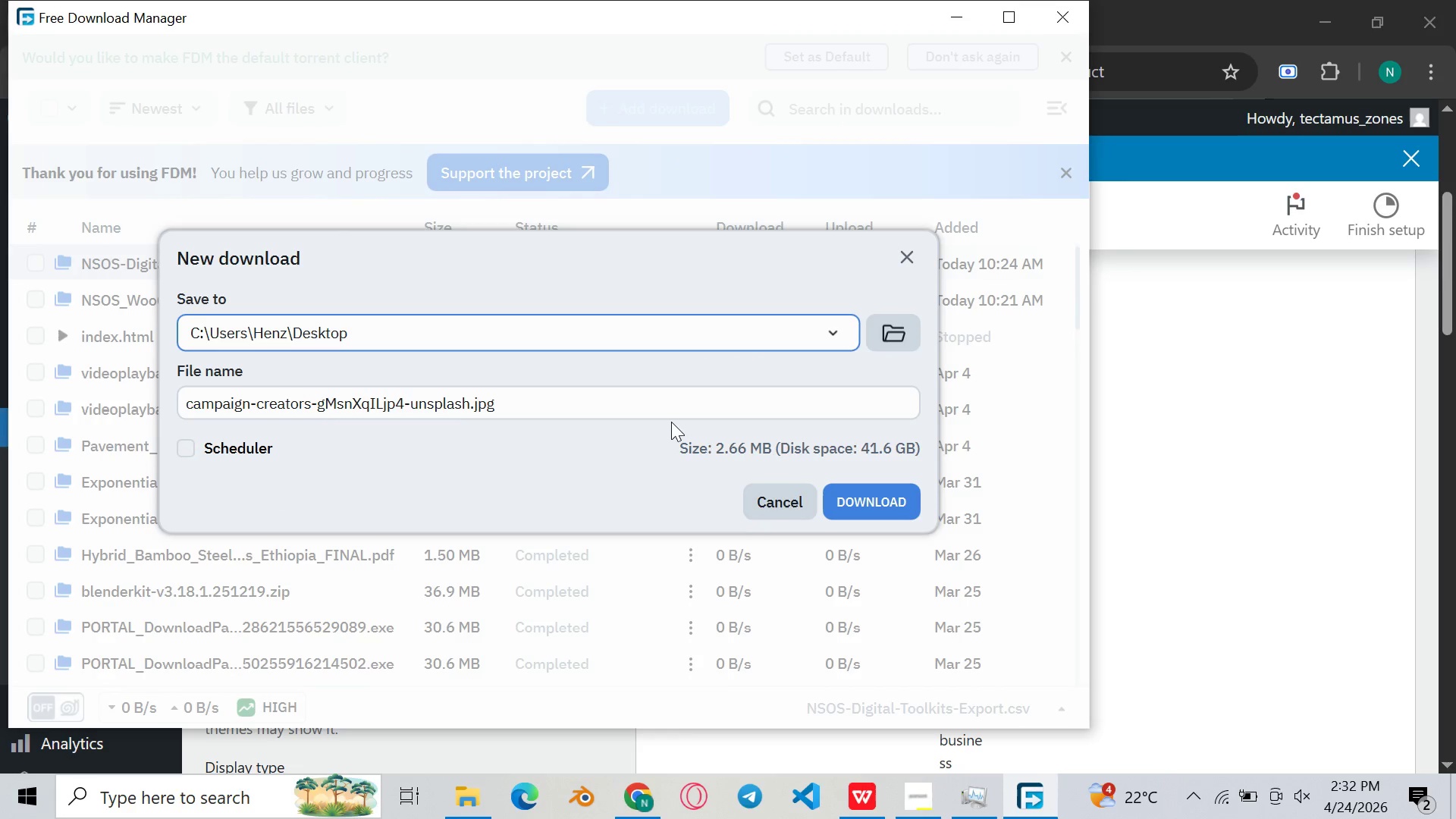 
left_click([898, 337])
 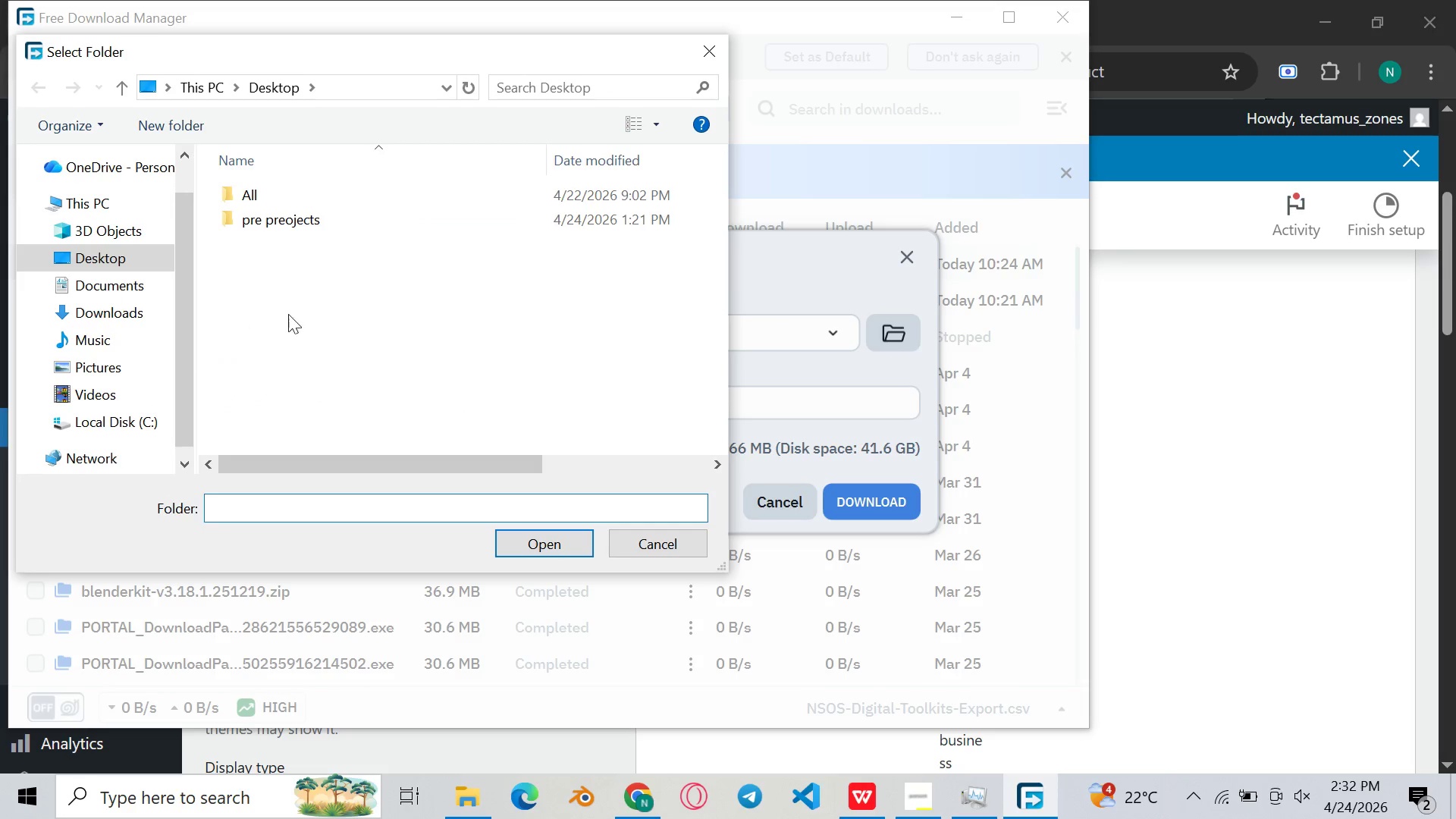 
right_click([355, 300])
 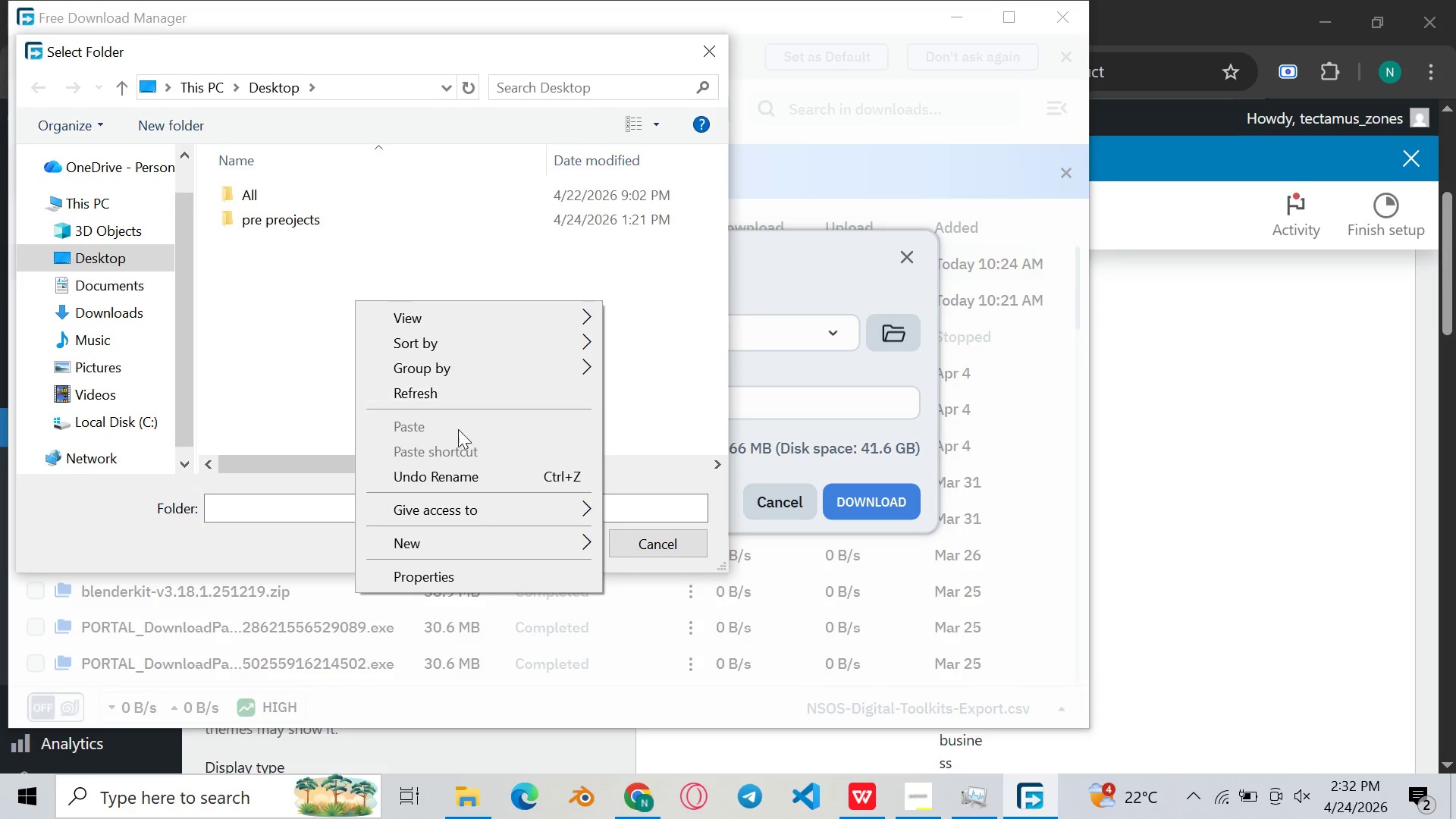 
mouse_move([506, 548])
 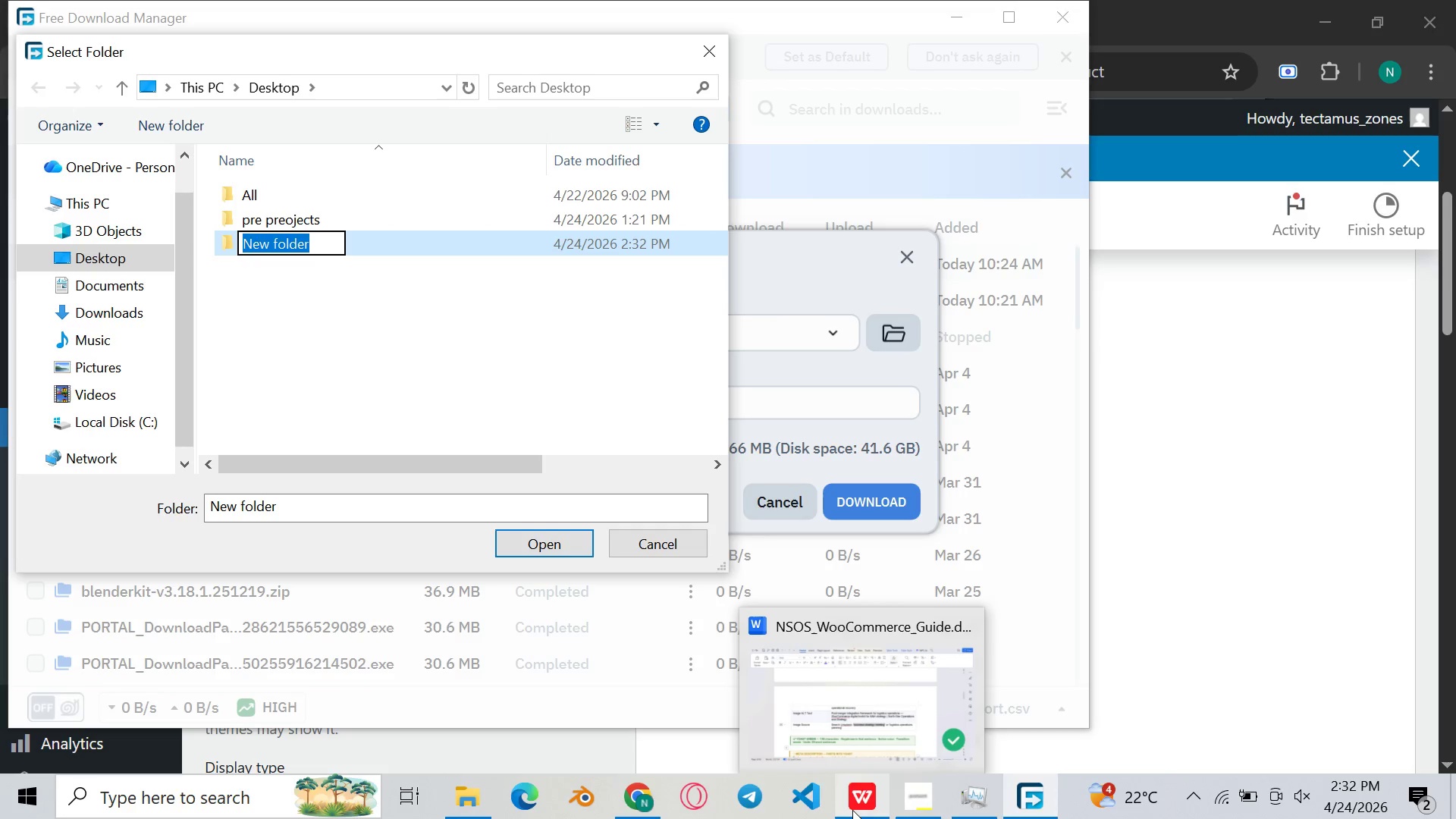 
wait(6.67)
 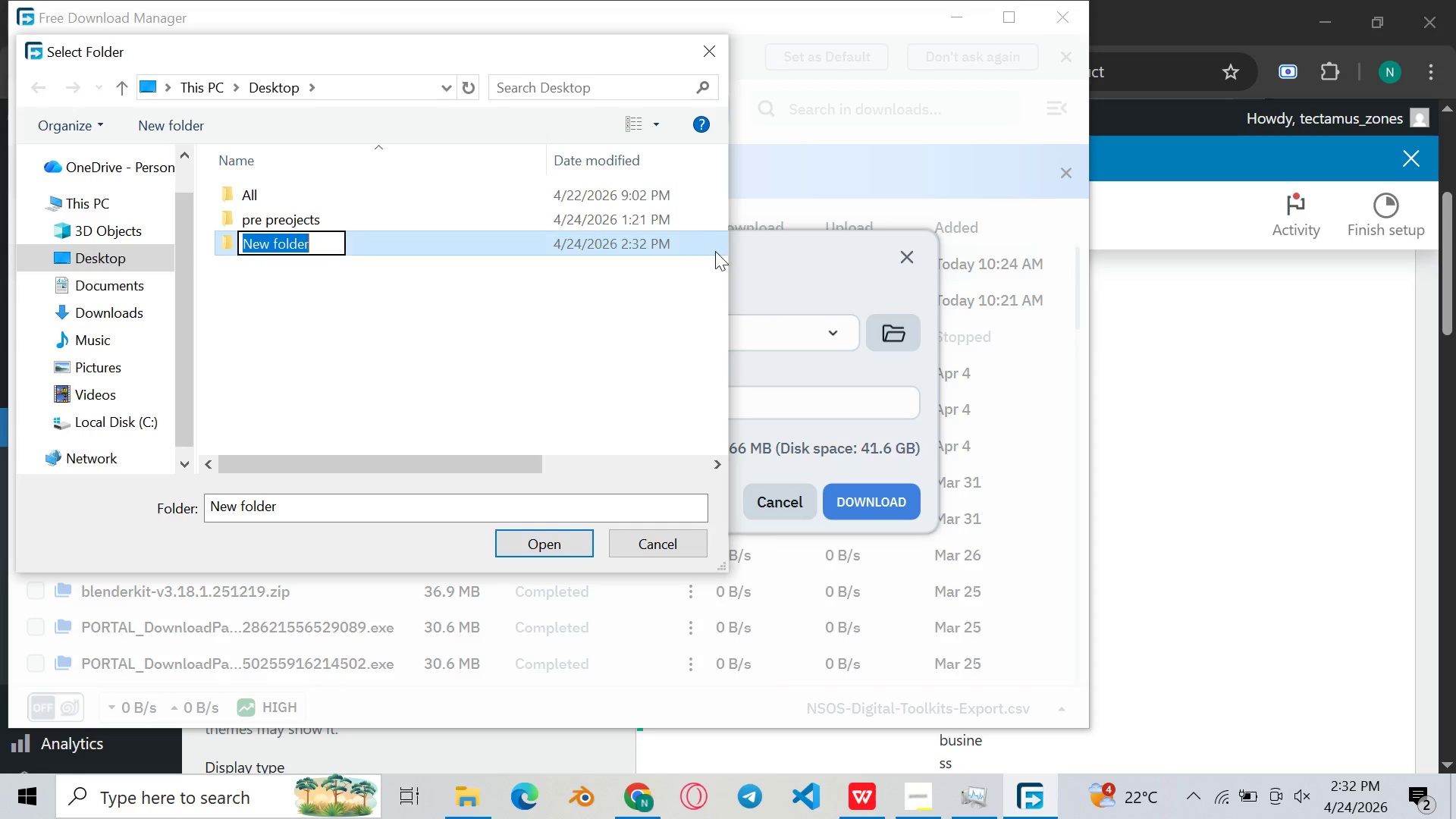 
left_click([908, 798])